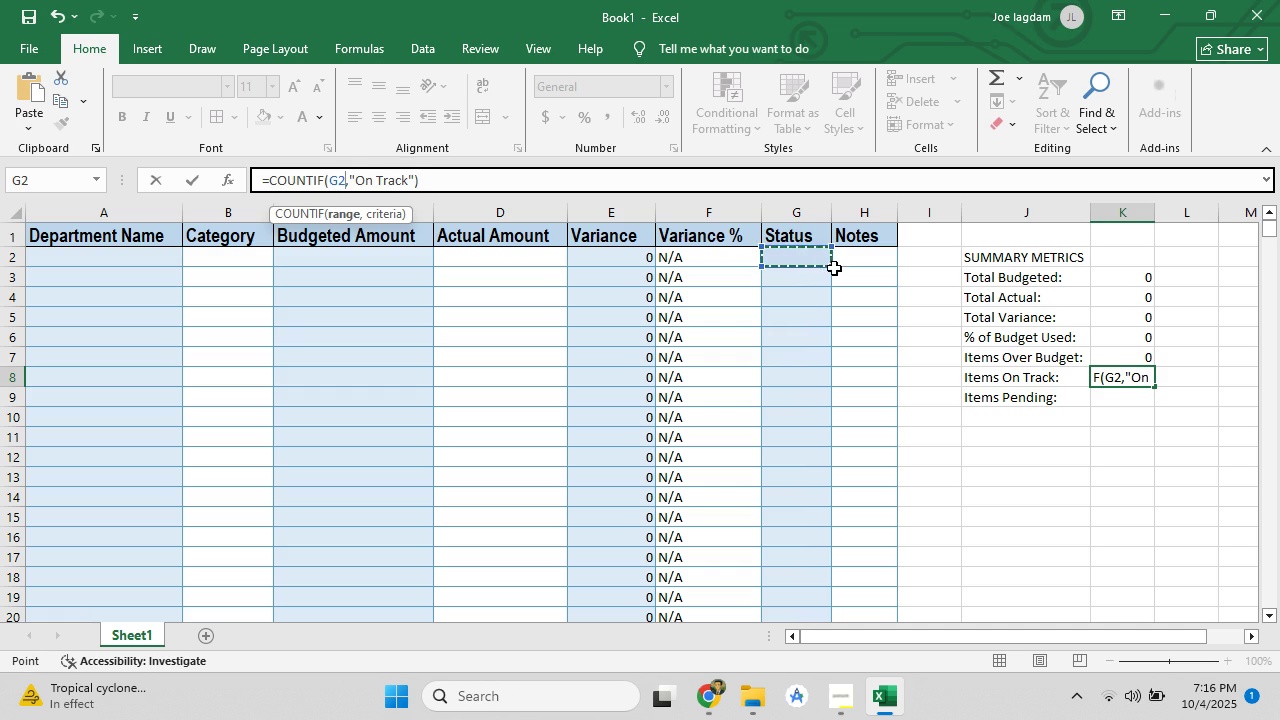 
left_click_drag(start_coordinate=[831, 247], to_coordinate=[830, 224])
 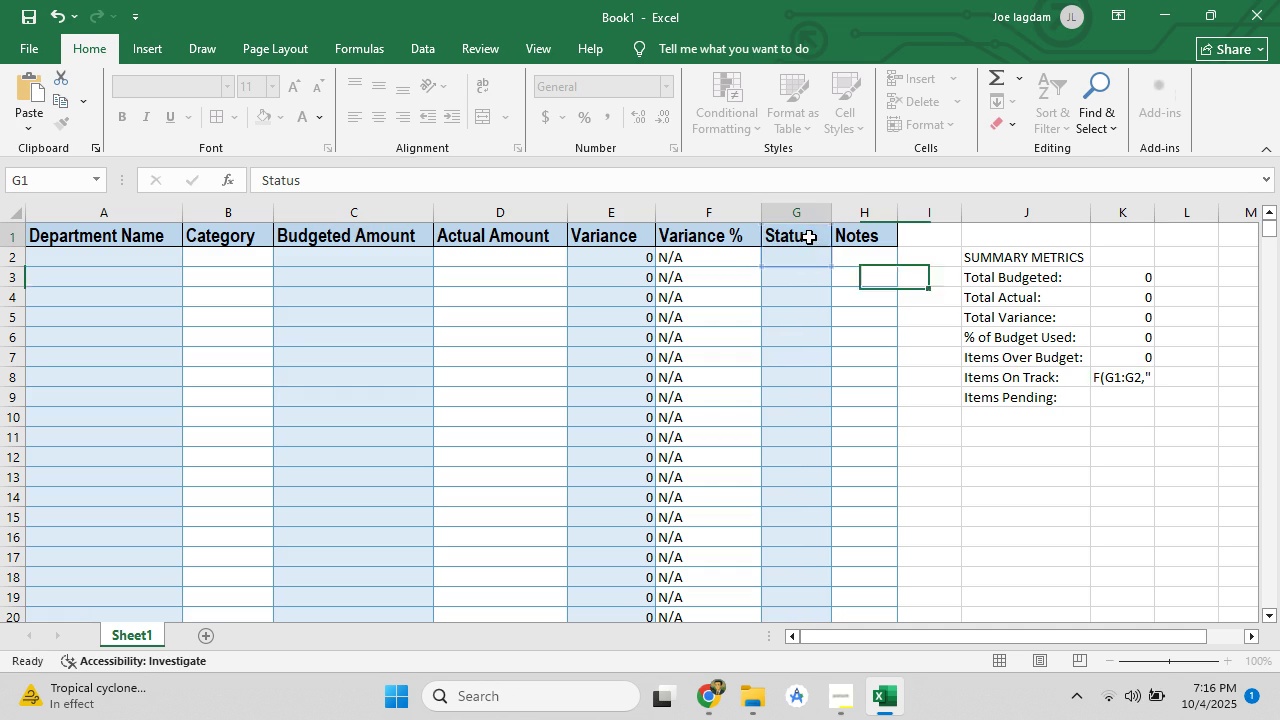 
double_click([809, 237])
 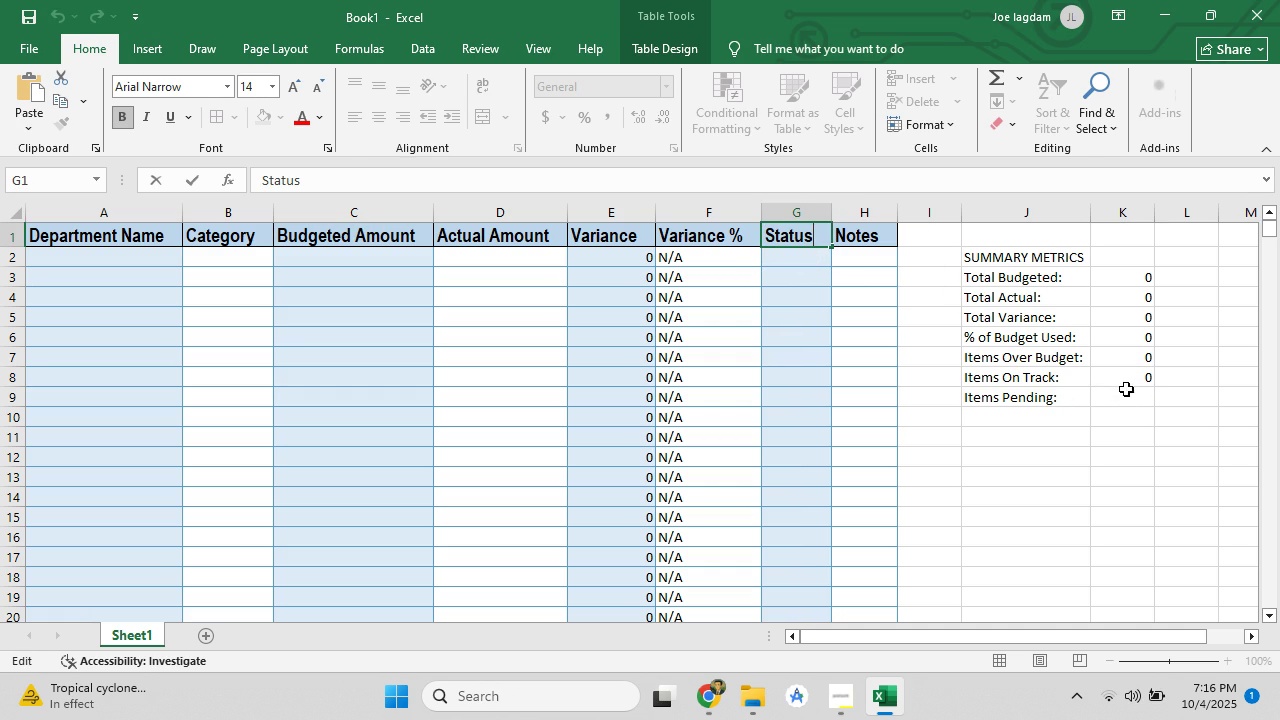 
left_click([1126, 384])
 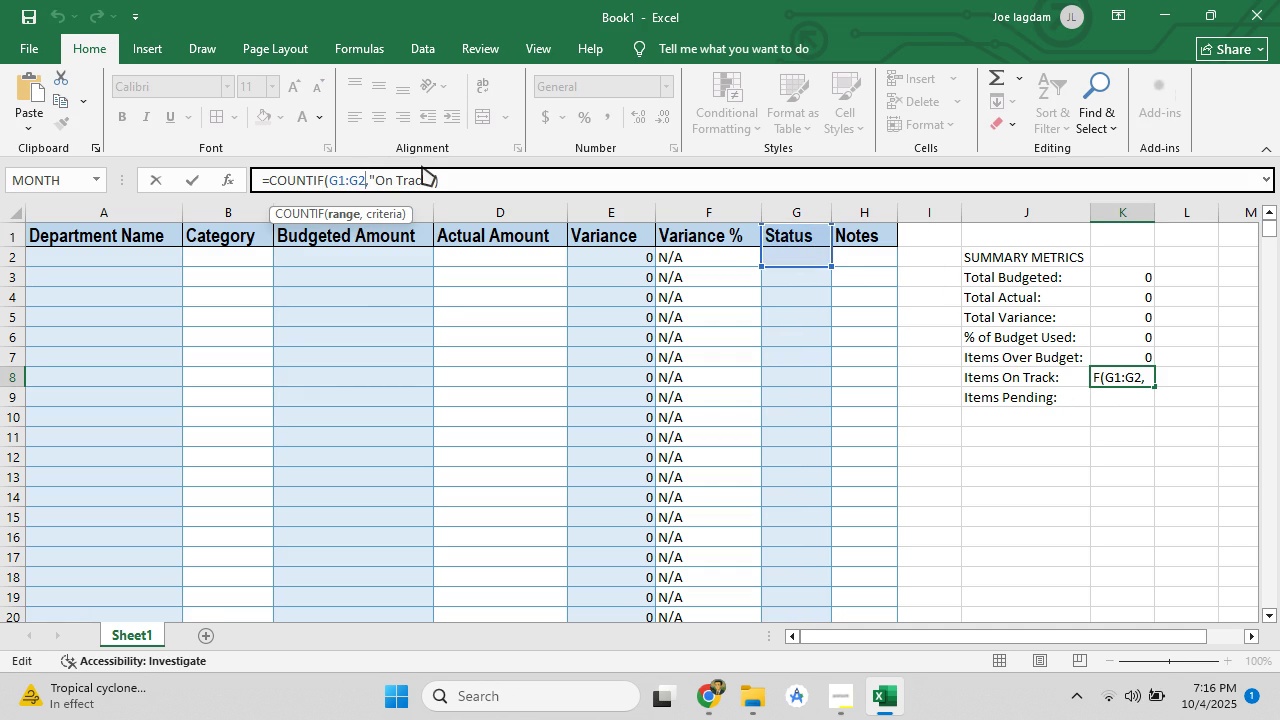 
key(Backspace)
 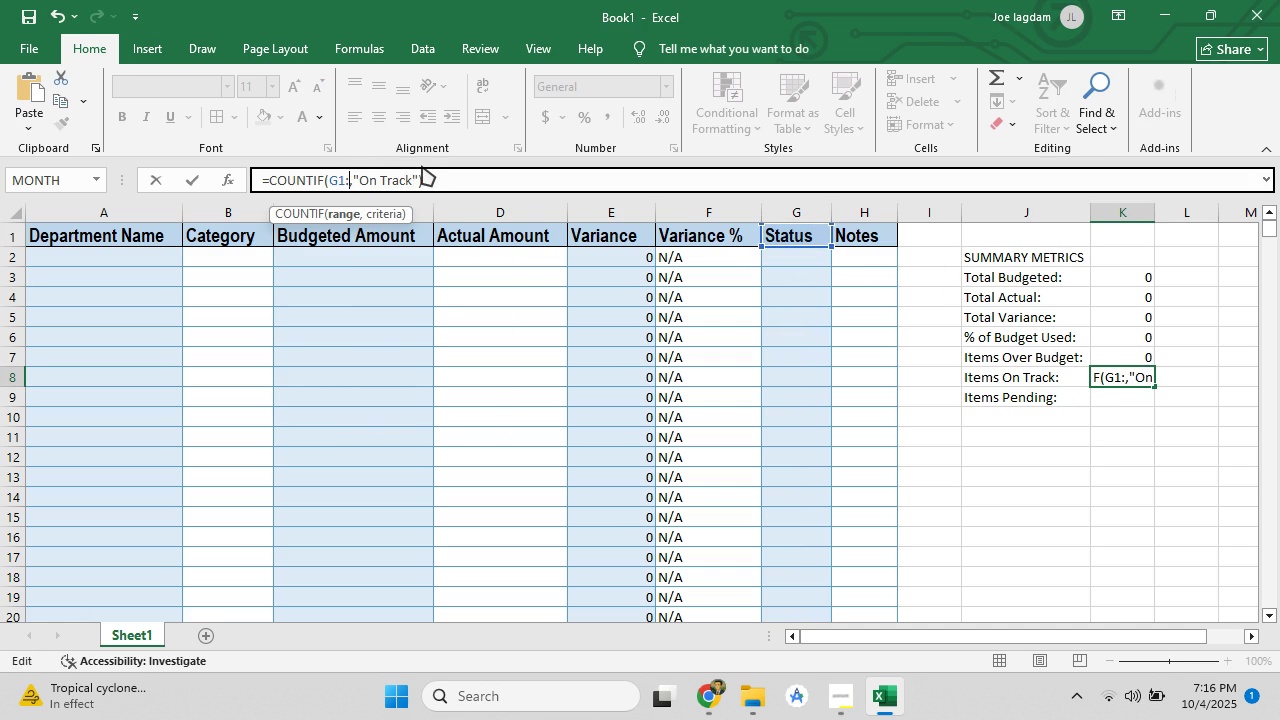 
key(Backspace)
 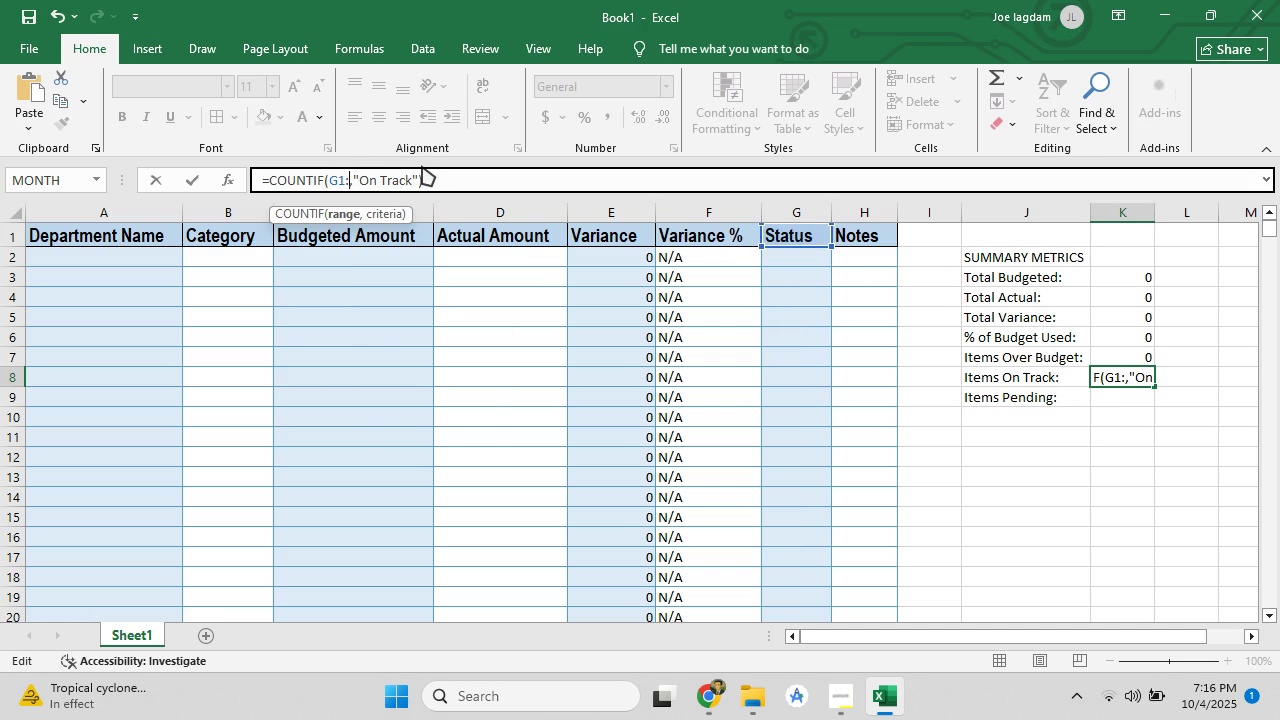 
key(Backspace)
 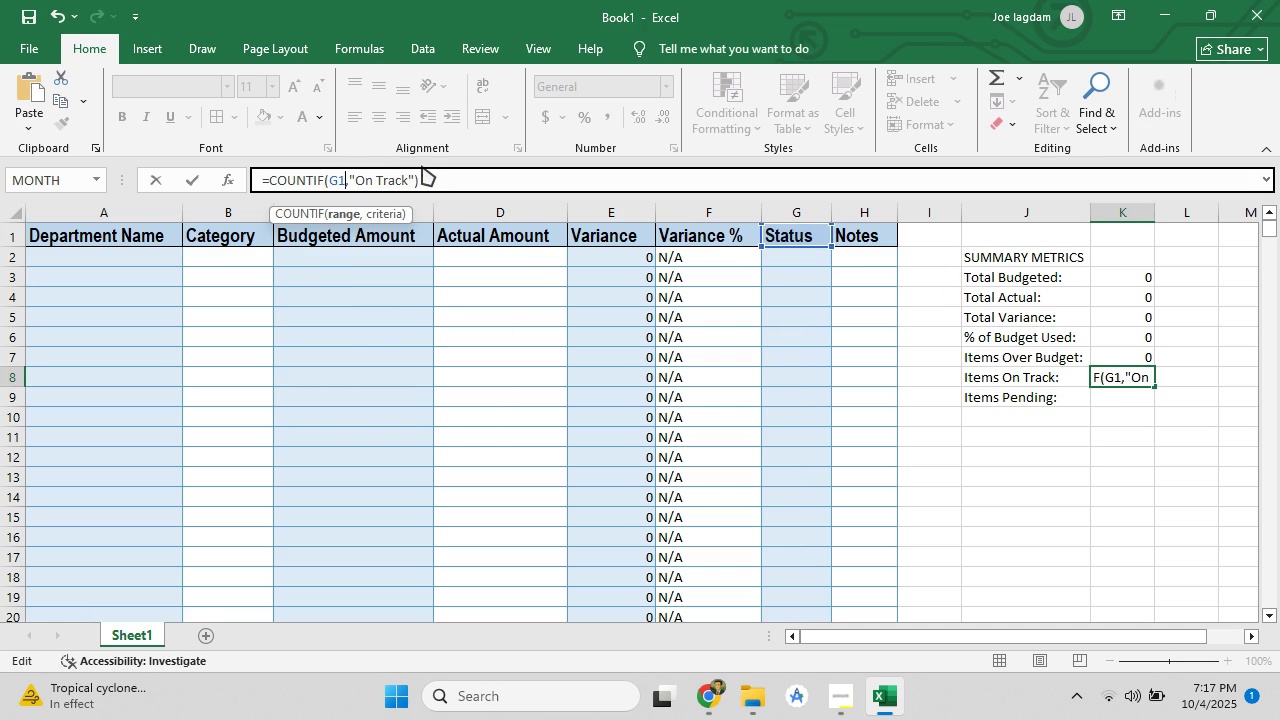 
key(Backspace)
 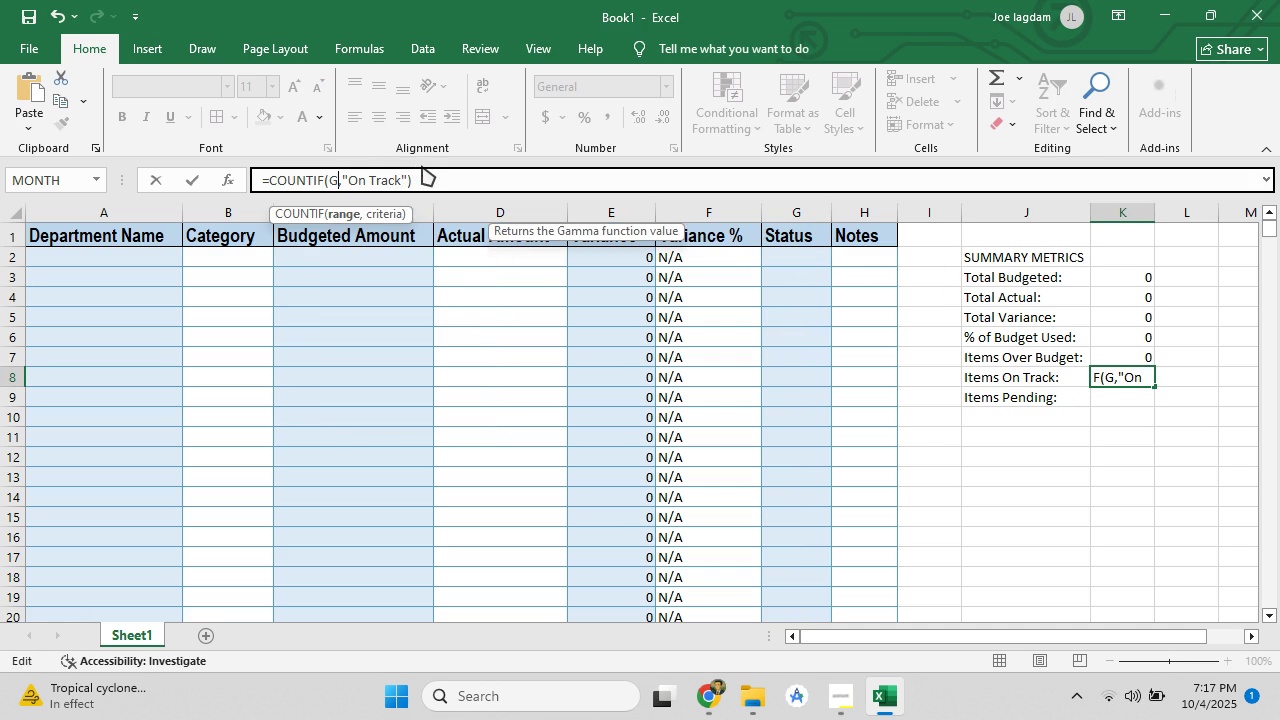 
key(Backspace)
 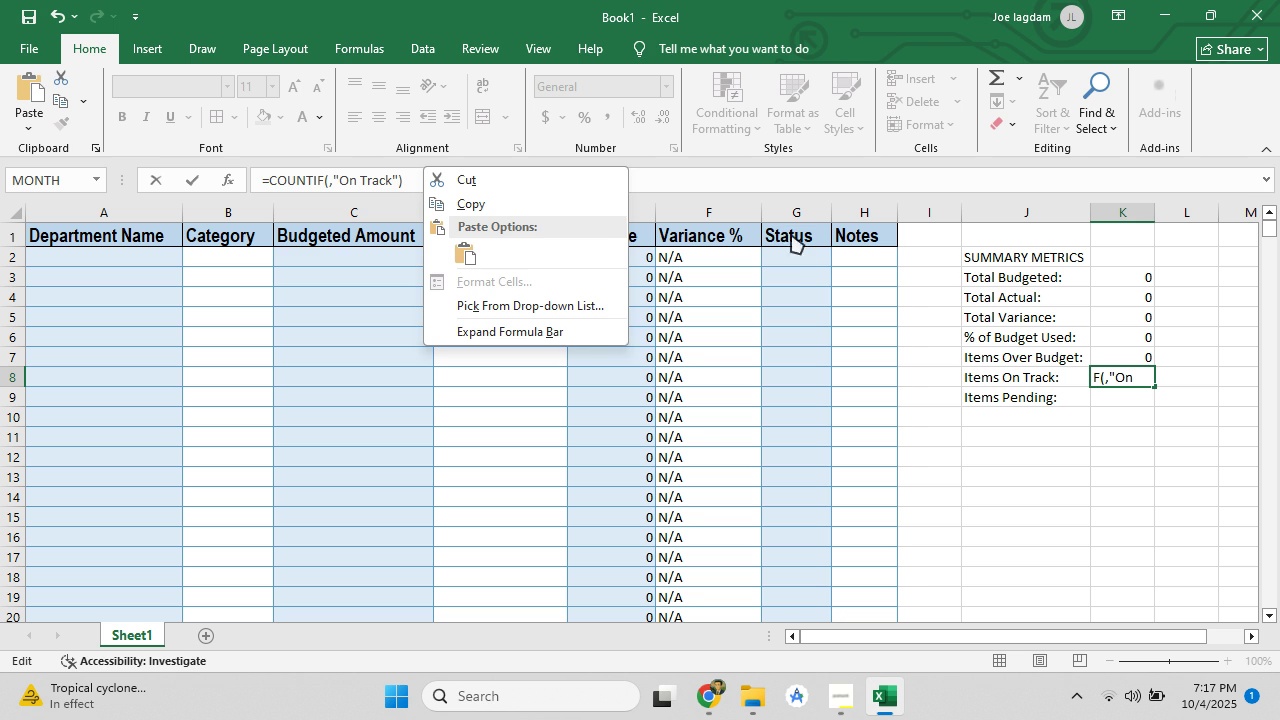 
left_click([800, 237])
 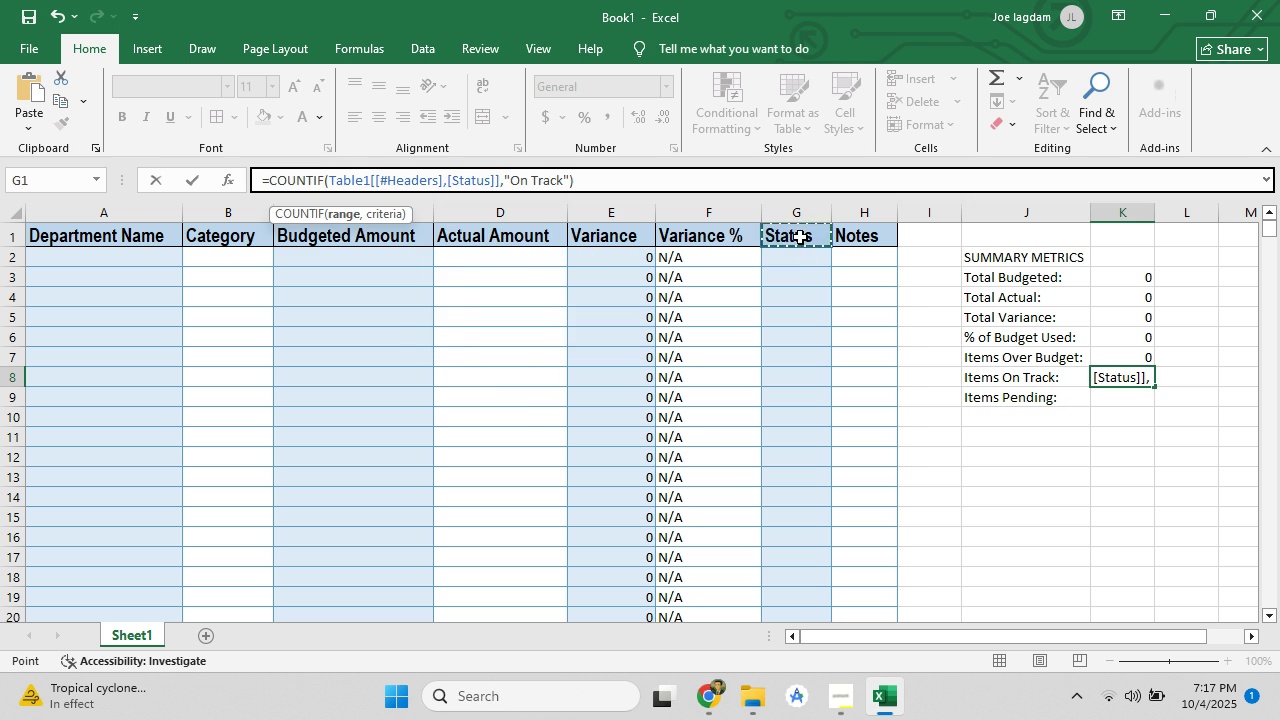 
double_click([800, 237])
 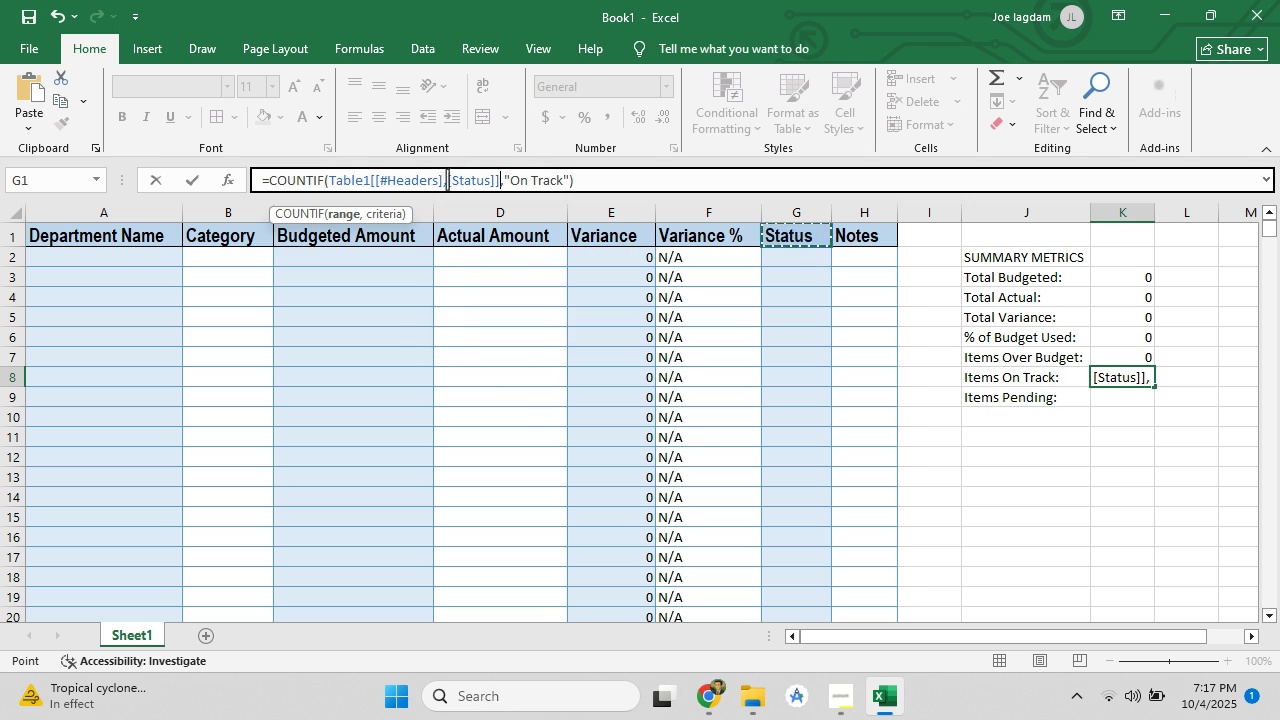 
left_click_drag(start_coordinate=[449, 175], to_coordinate=[386, 181])
 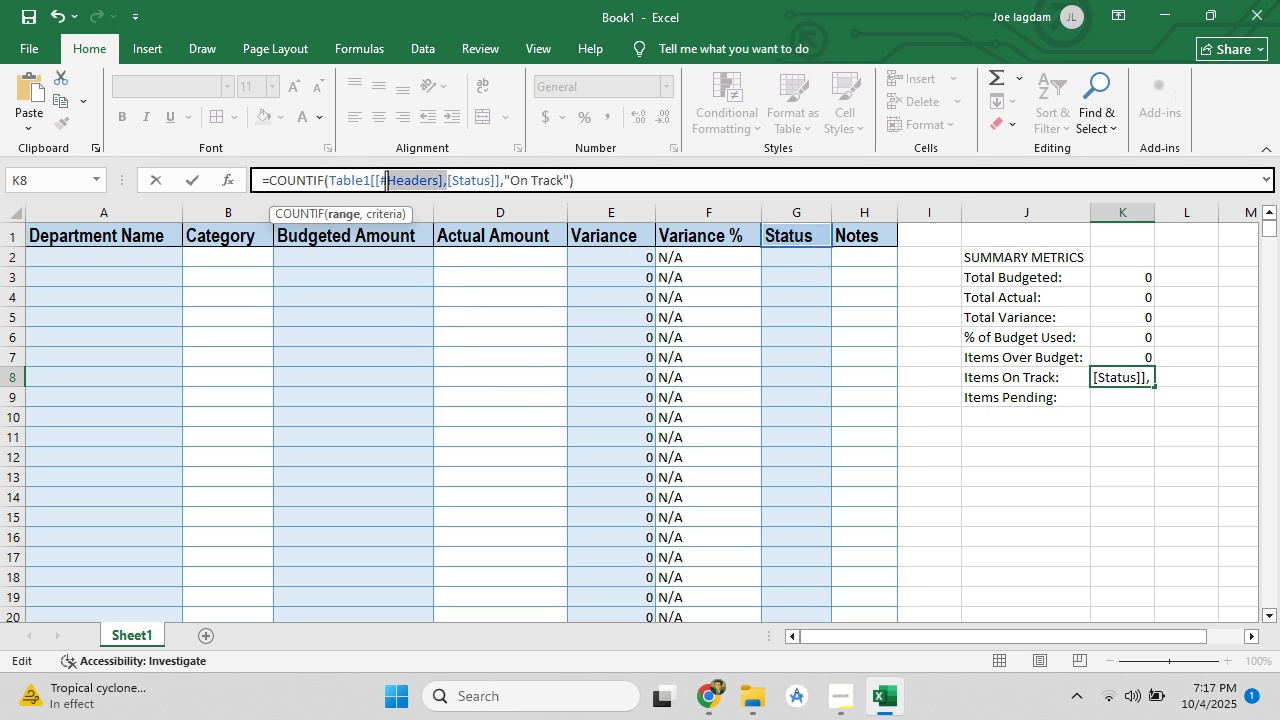 
key(Backspace)
 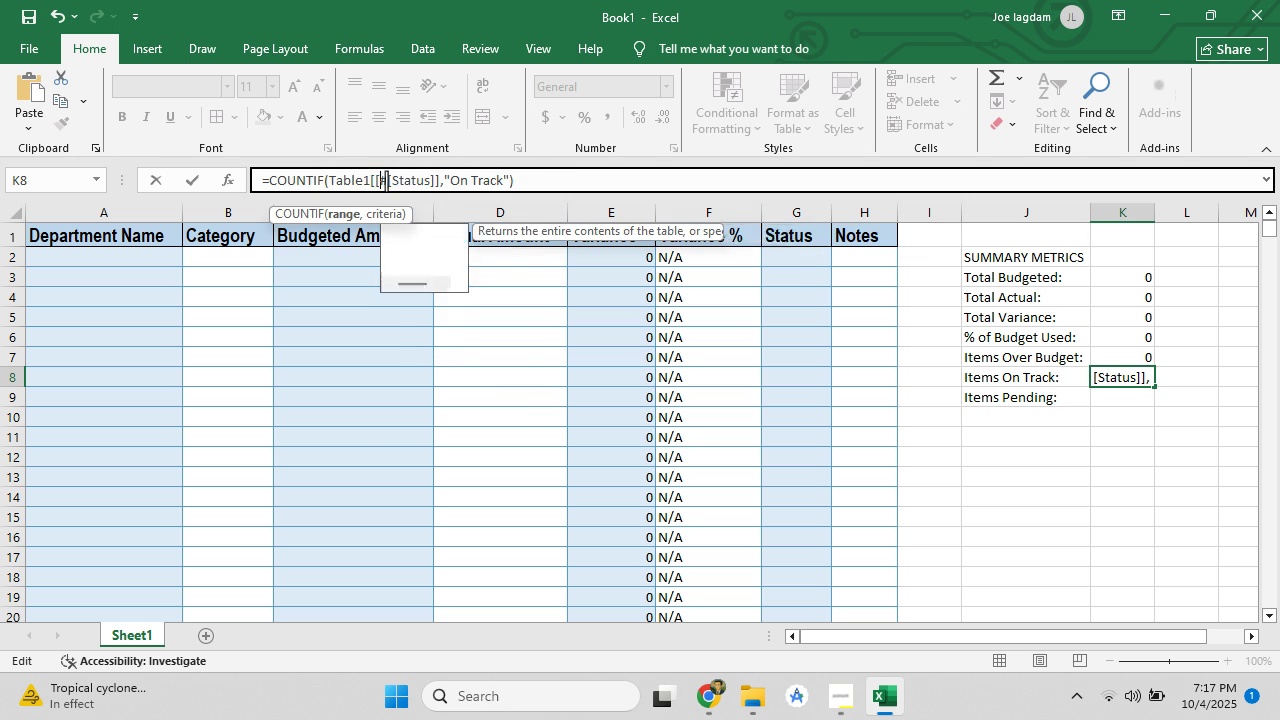 
key(Backspace)
 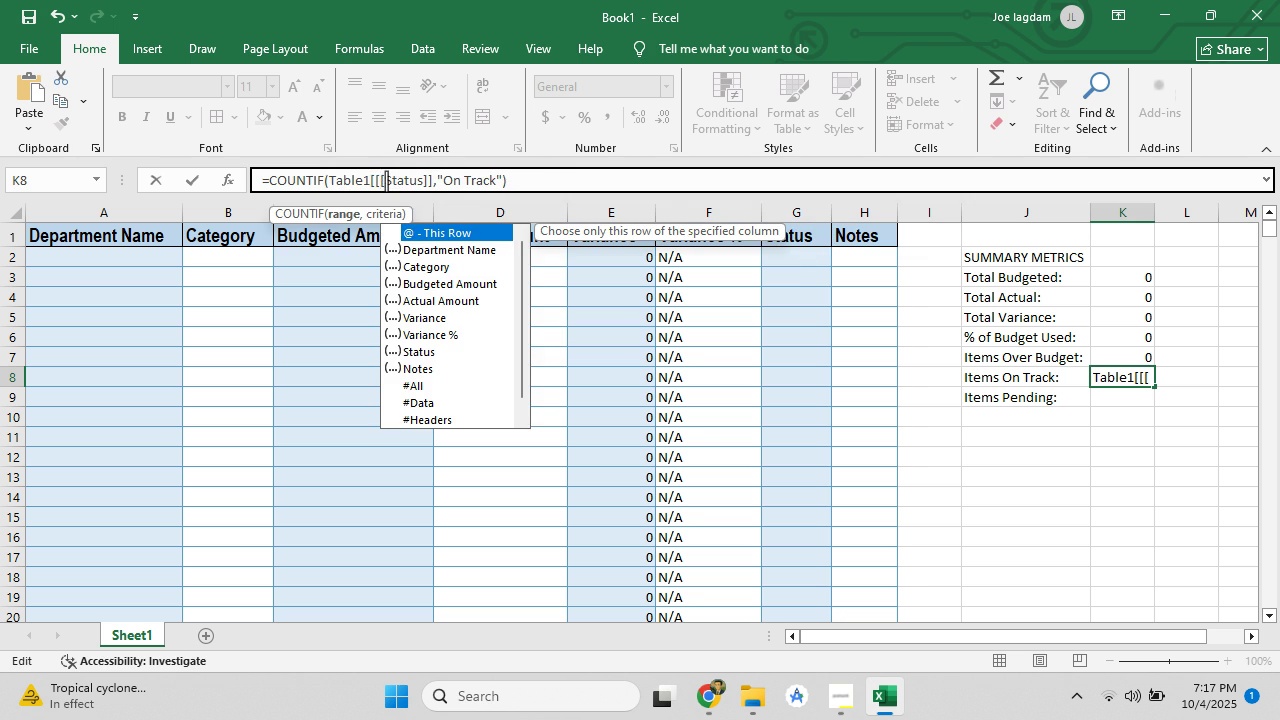 
key(Backspace)
 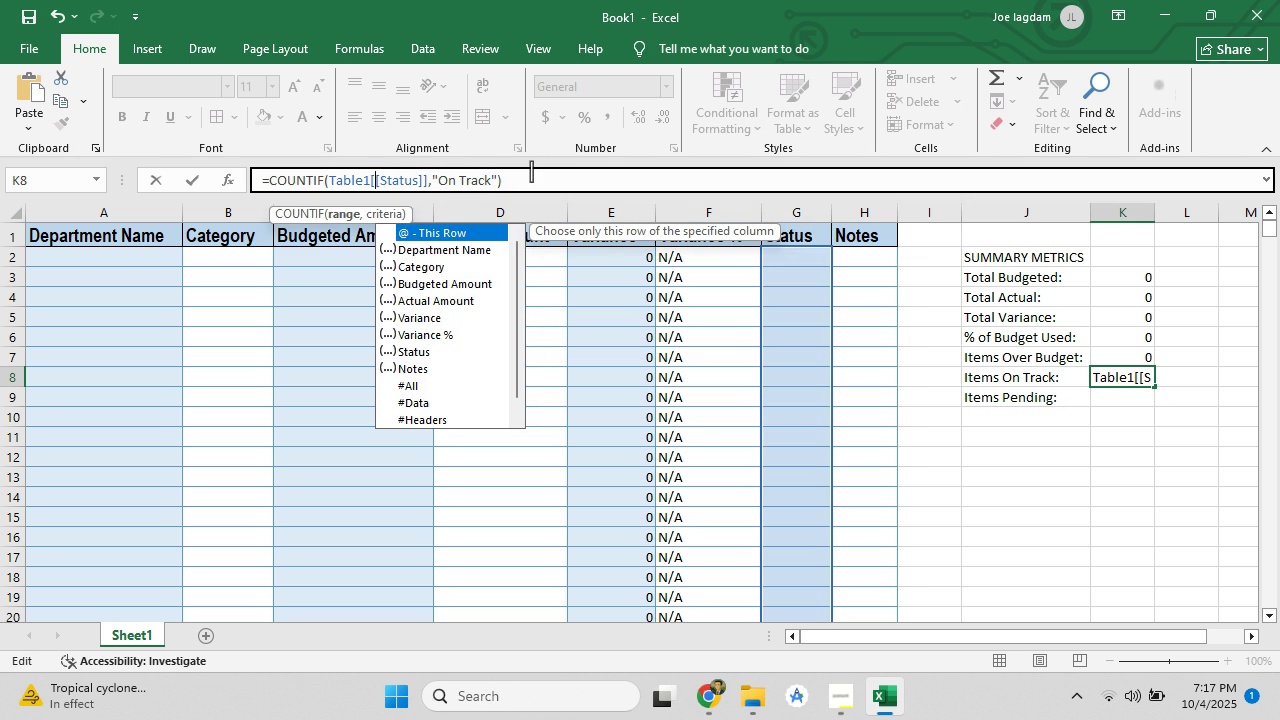 
left_click([533, 171])
 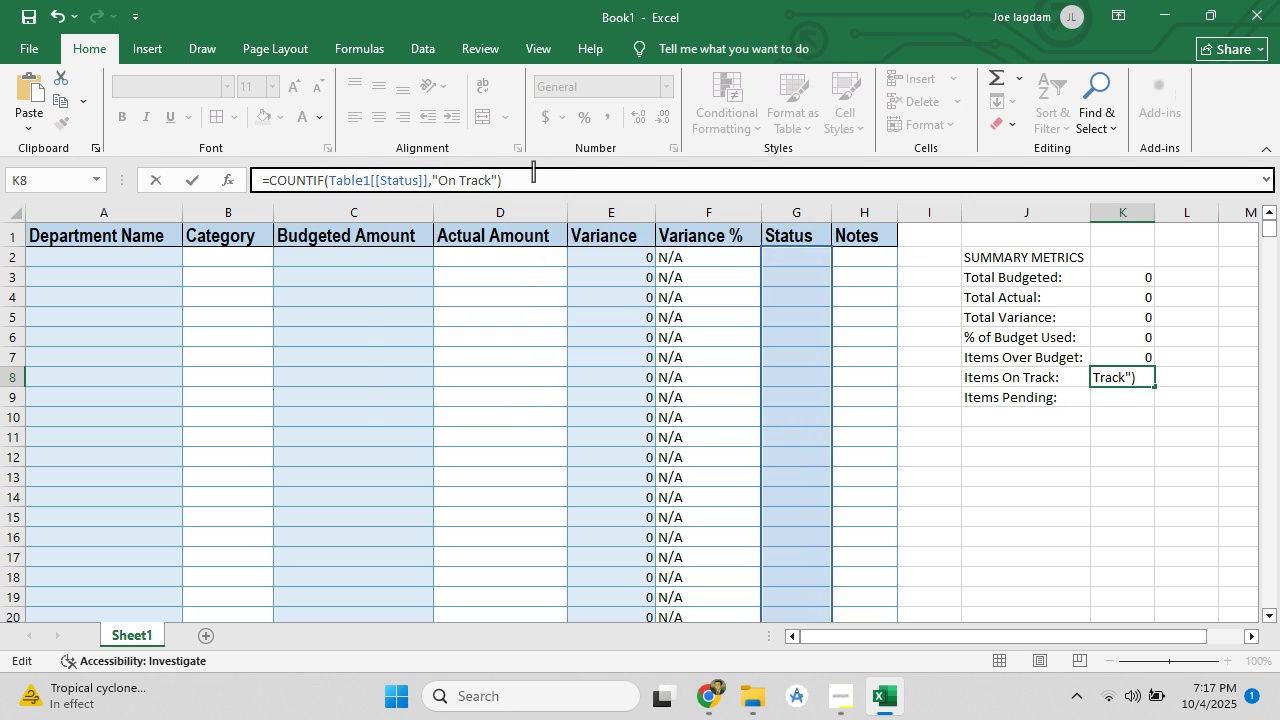 
key(Enter)
 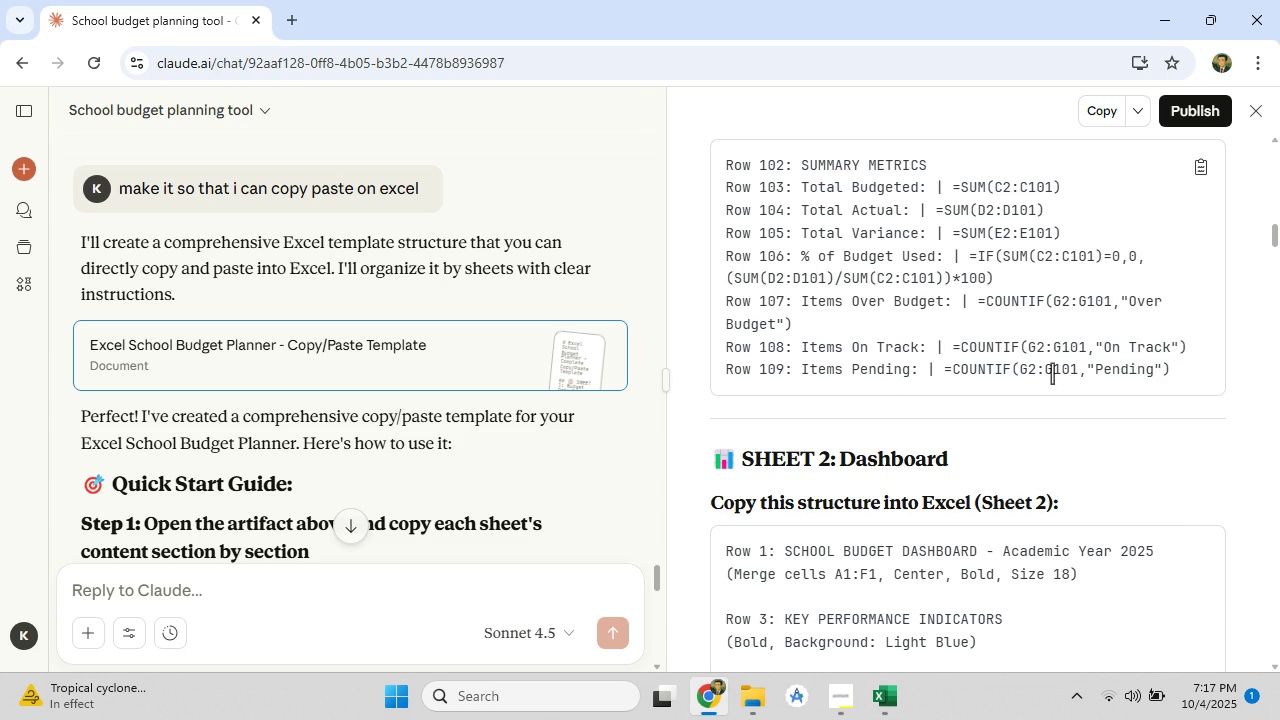 
wait(6.51)
 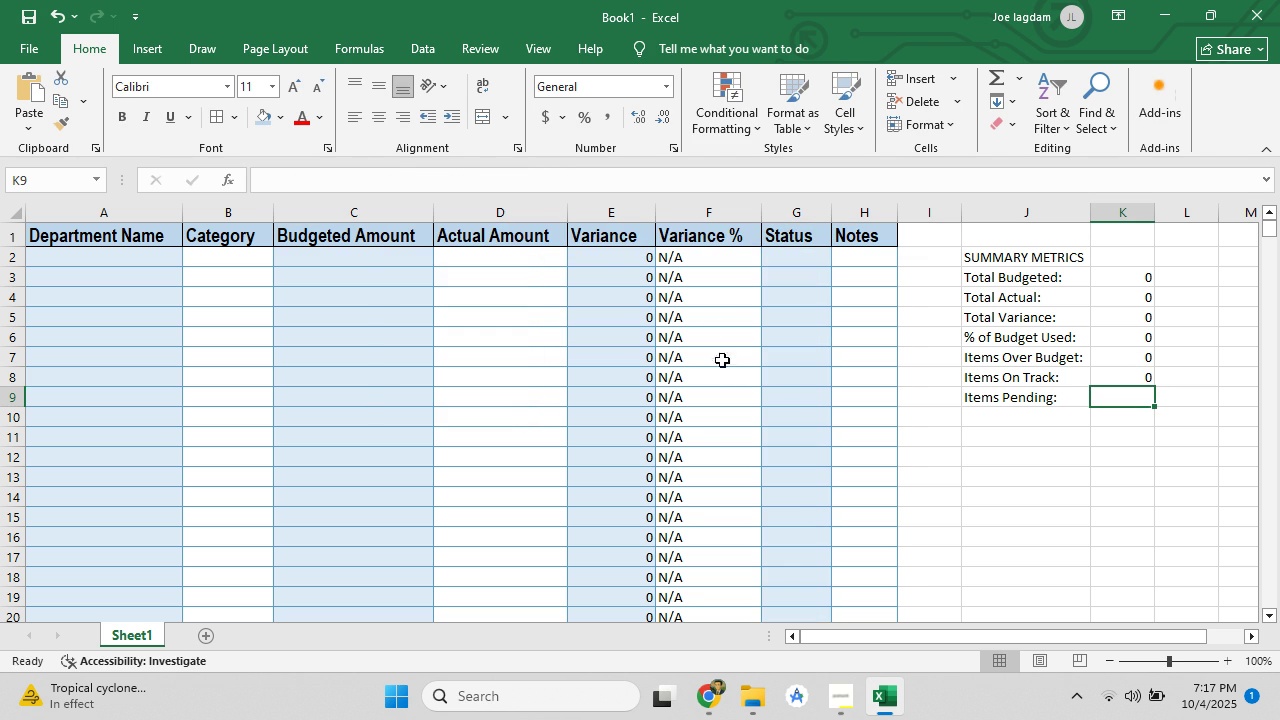 
left_click_drag(start_coordinate=[944, 370], to_coordinate=[1209, 368])
 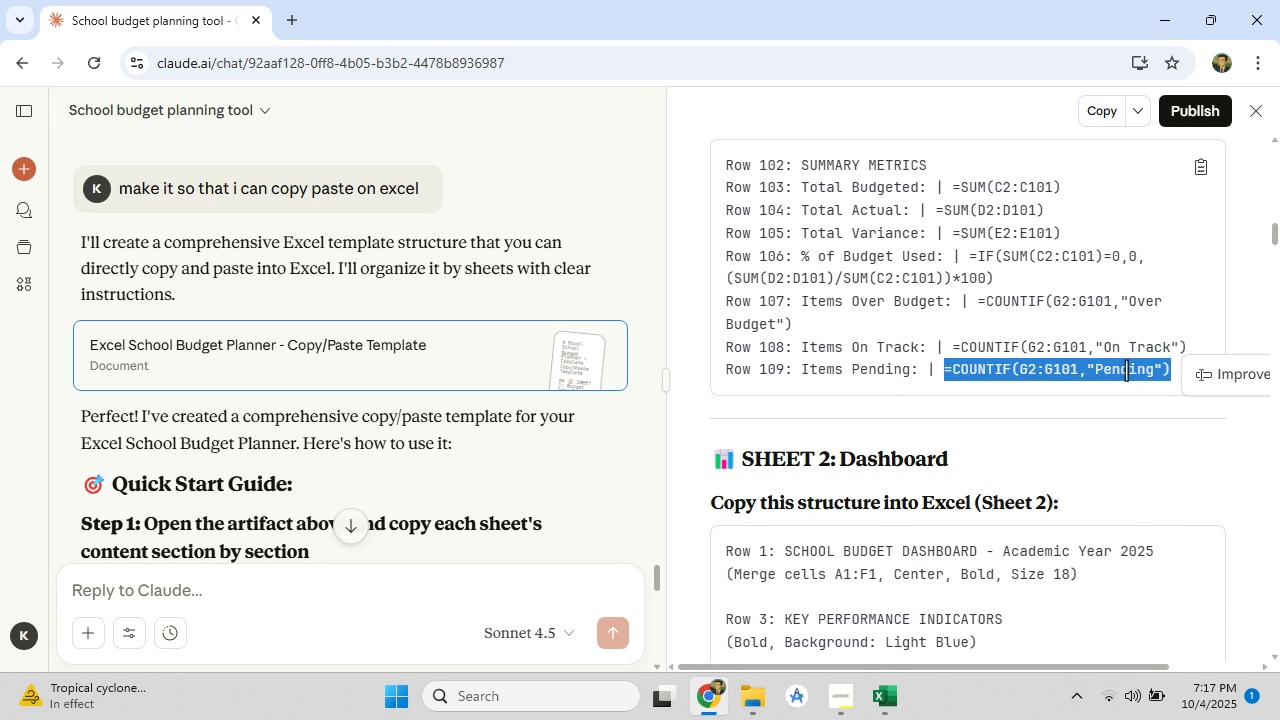 
right_click([1126, 370])
 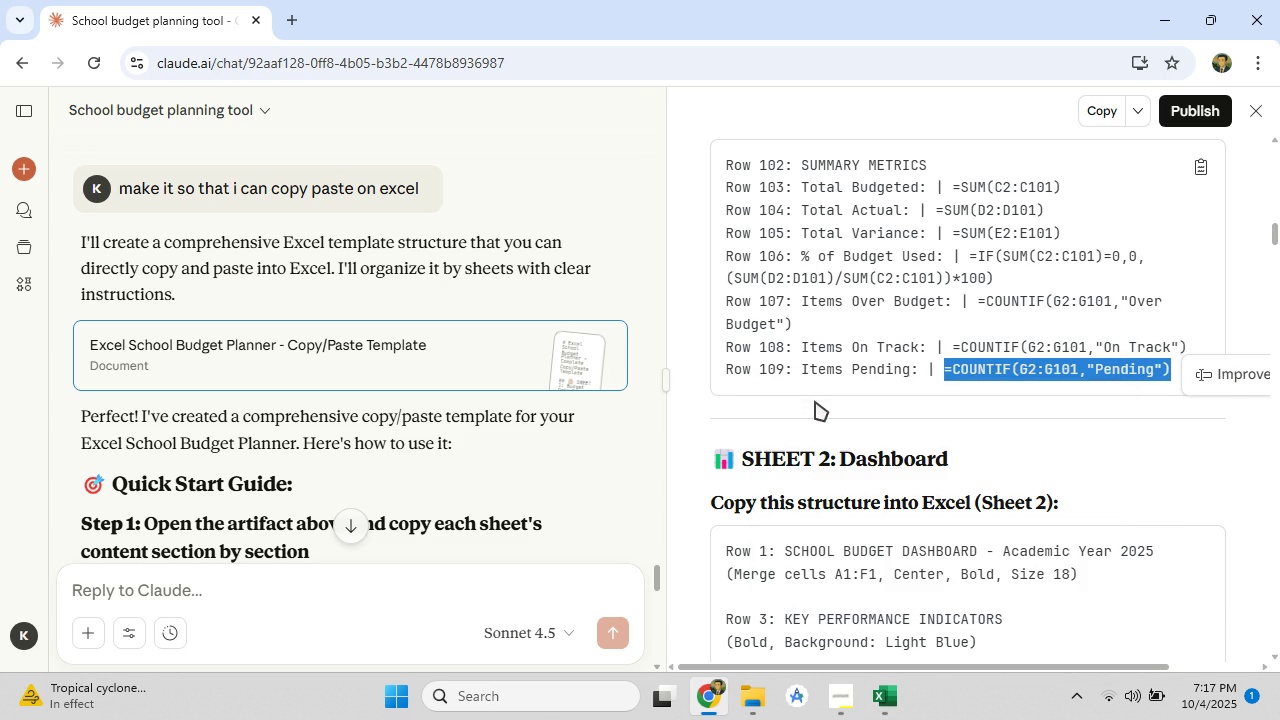 
left_click([815, 401])
 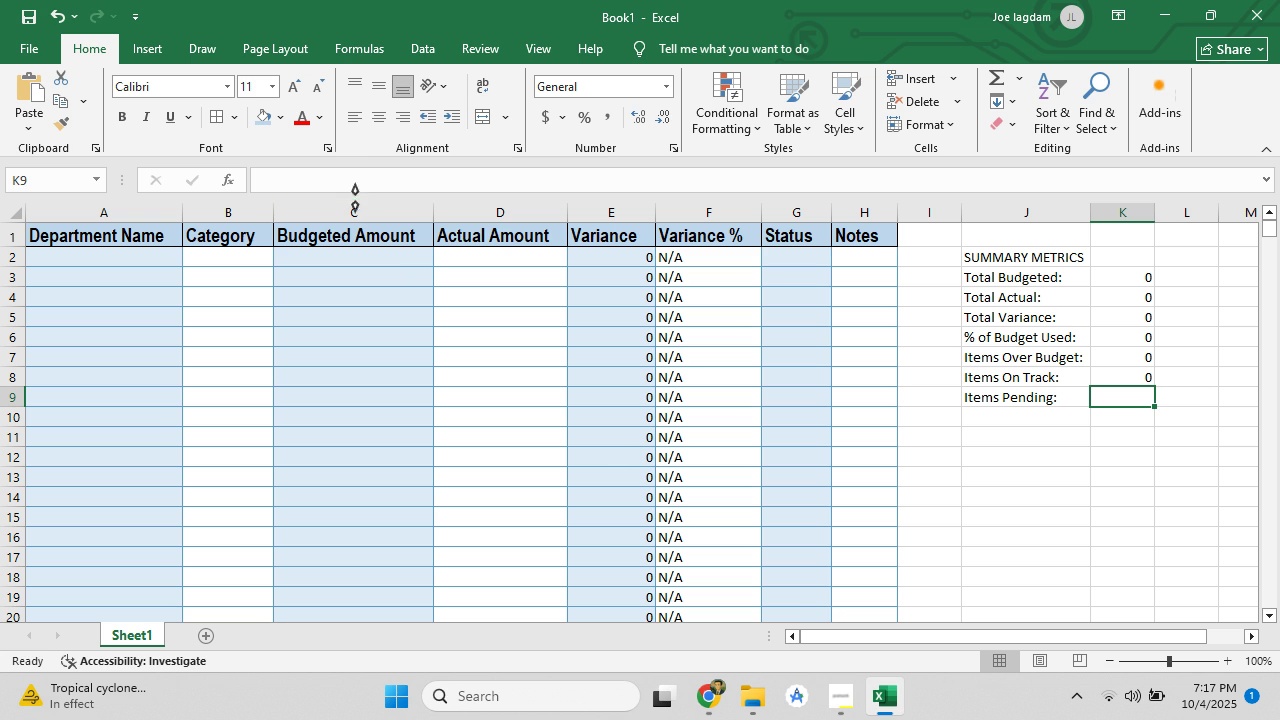 
left_click([351, 184])
 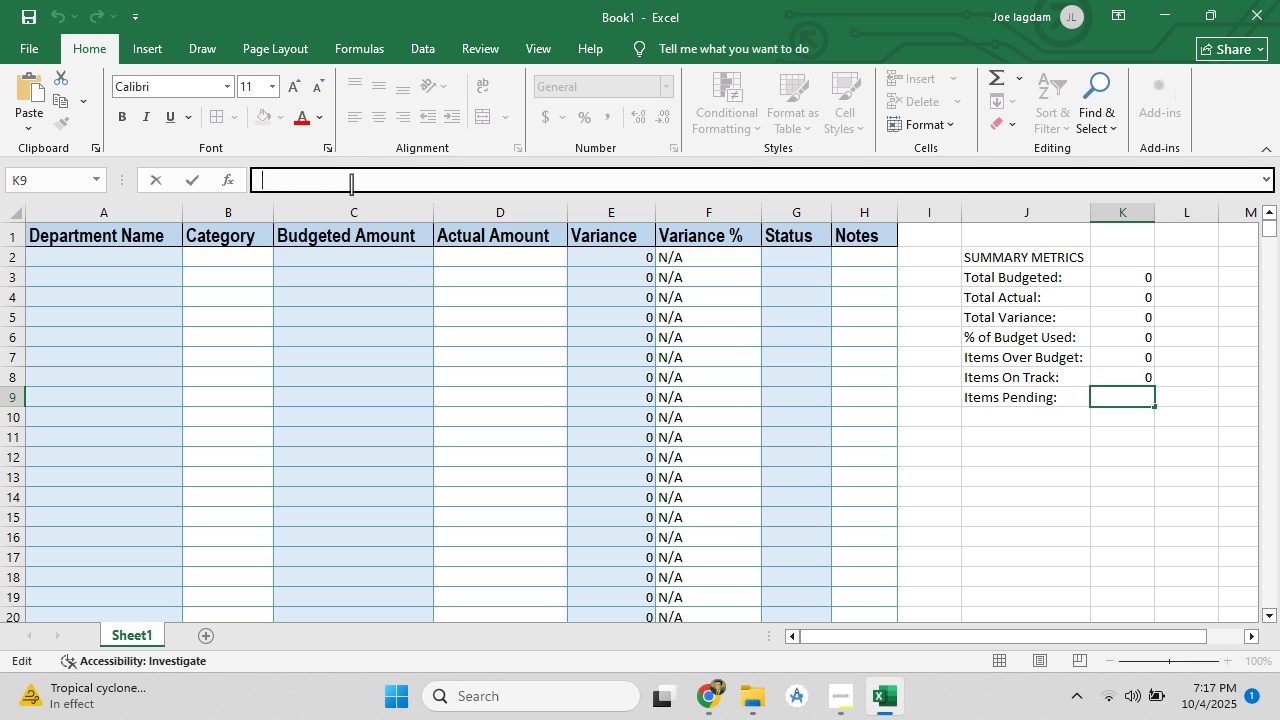 
key(Equal)
 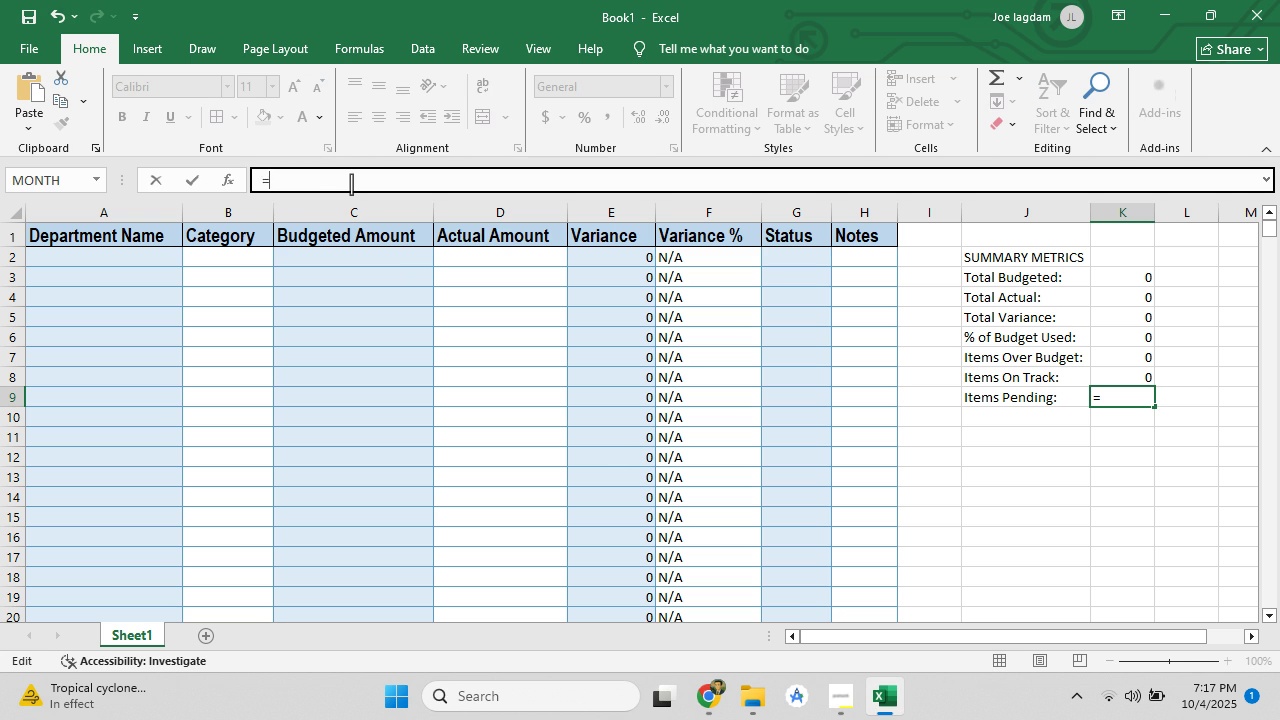 
key(Control+V)
 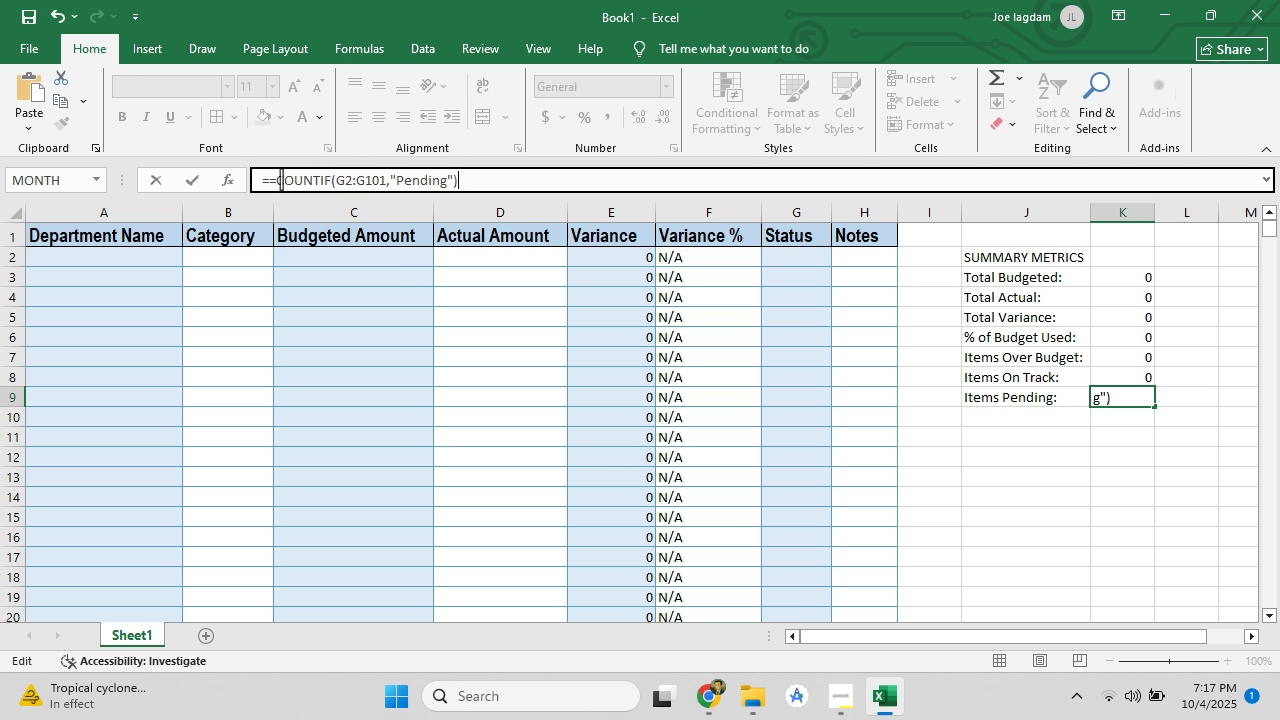 
left_click([276, 178])
 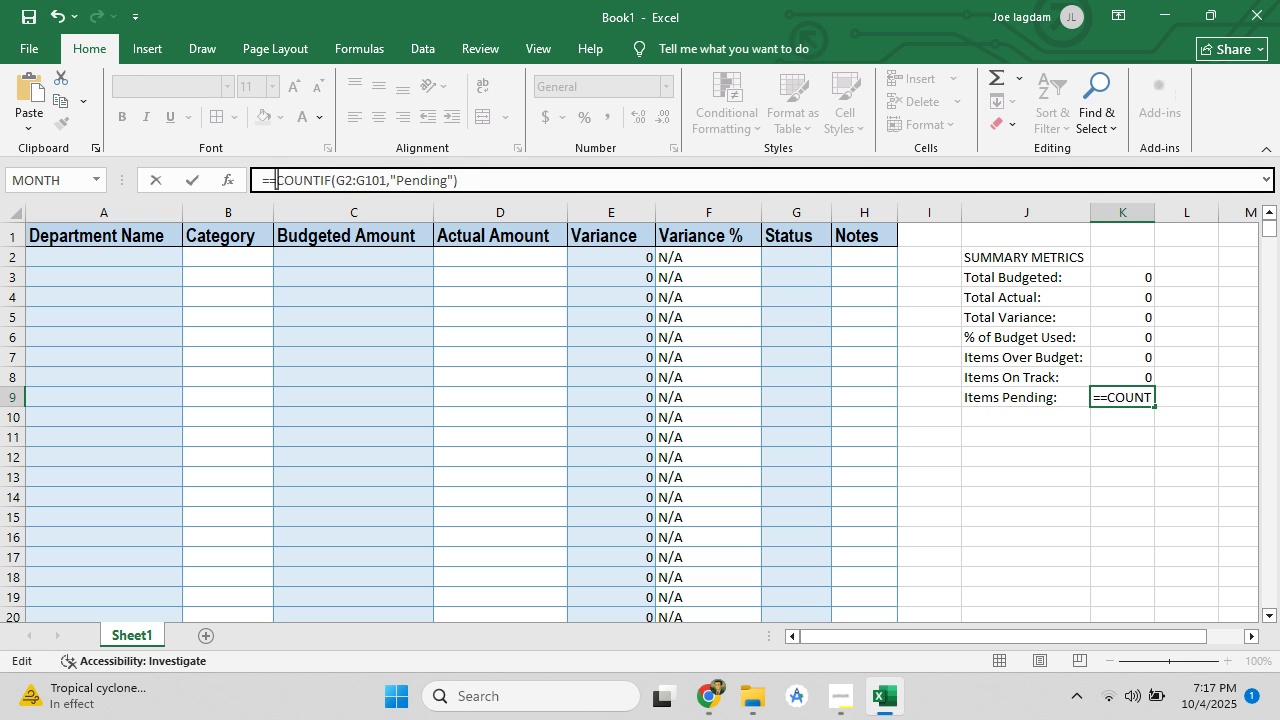 
key(Backspace)
 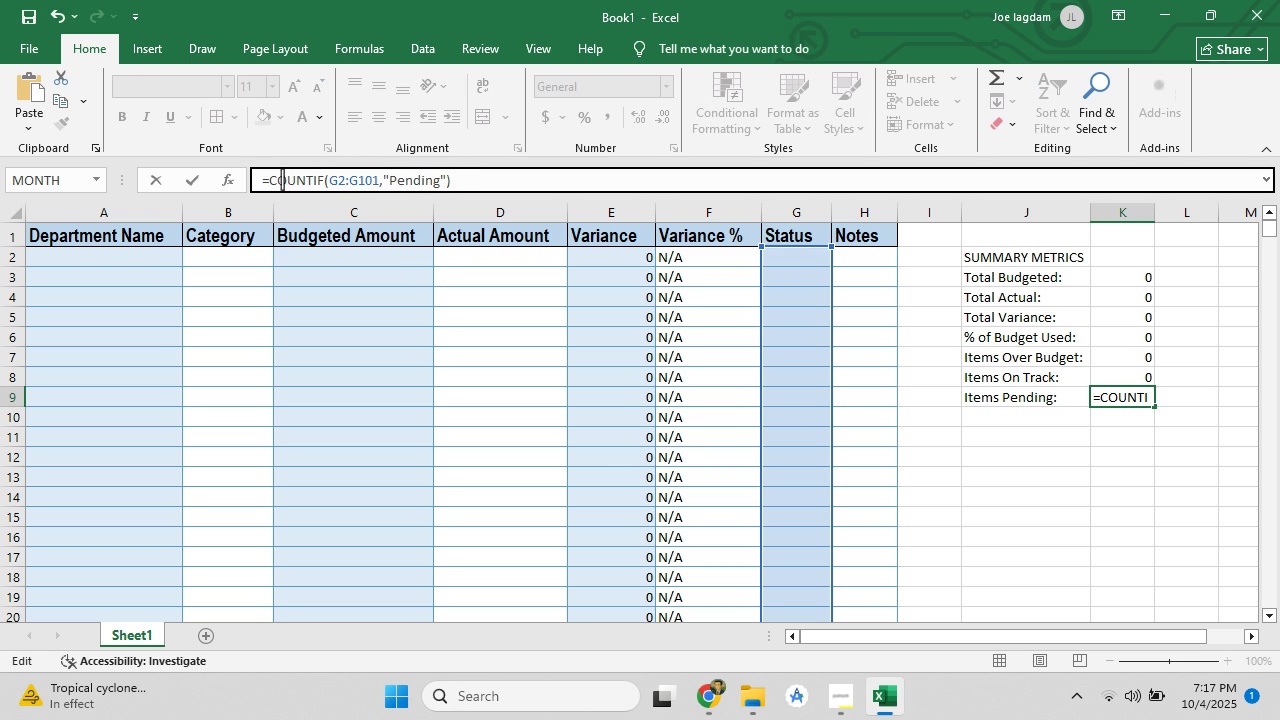 
mouse_move([380, 209])
 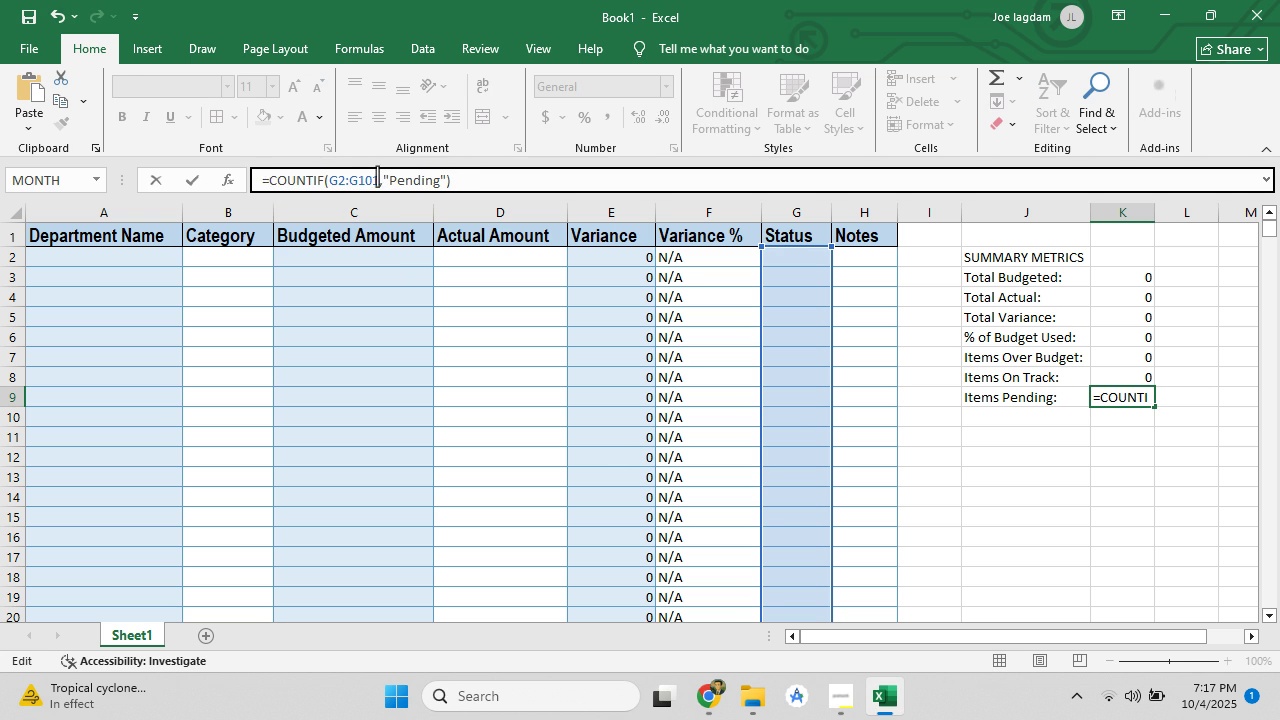 
left_click([377, 176])
 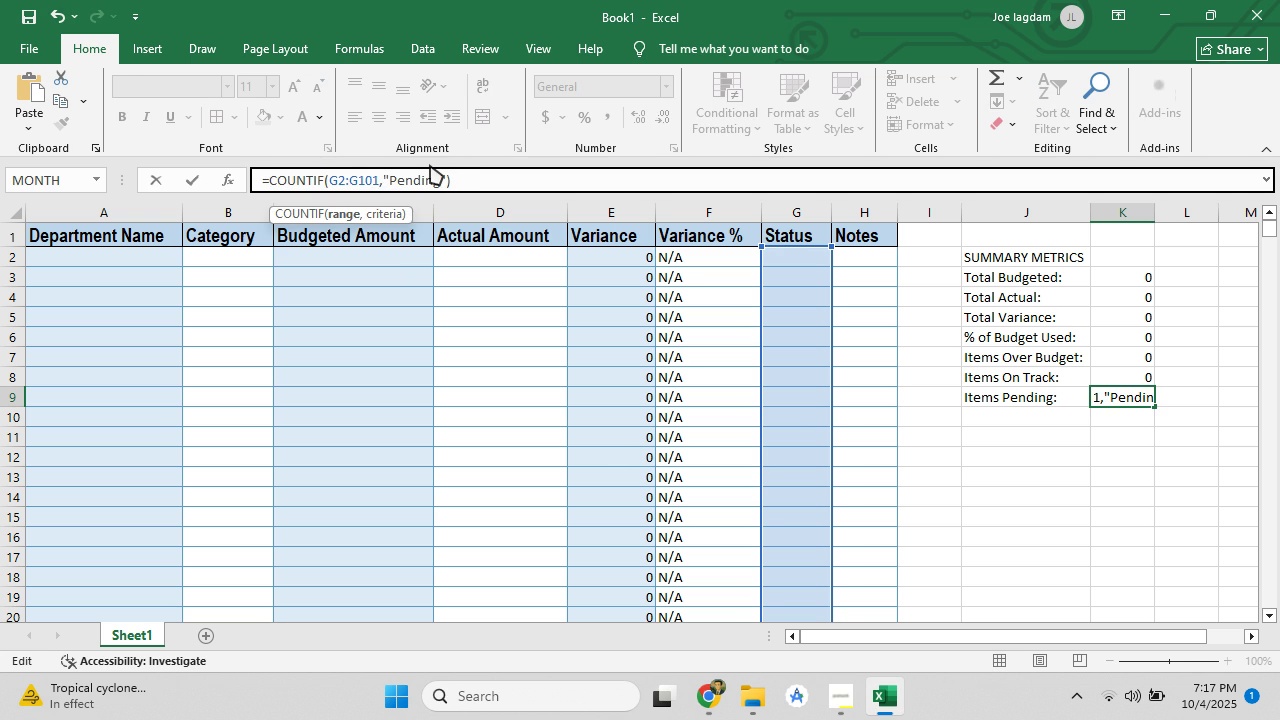 
key(Backspace)
 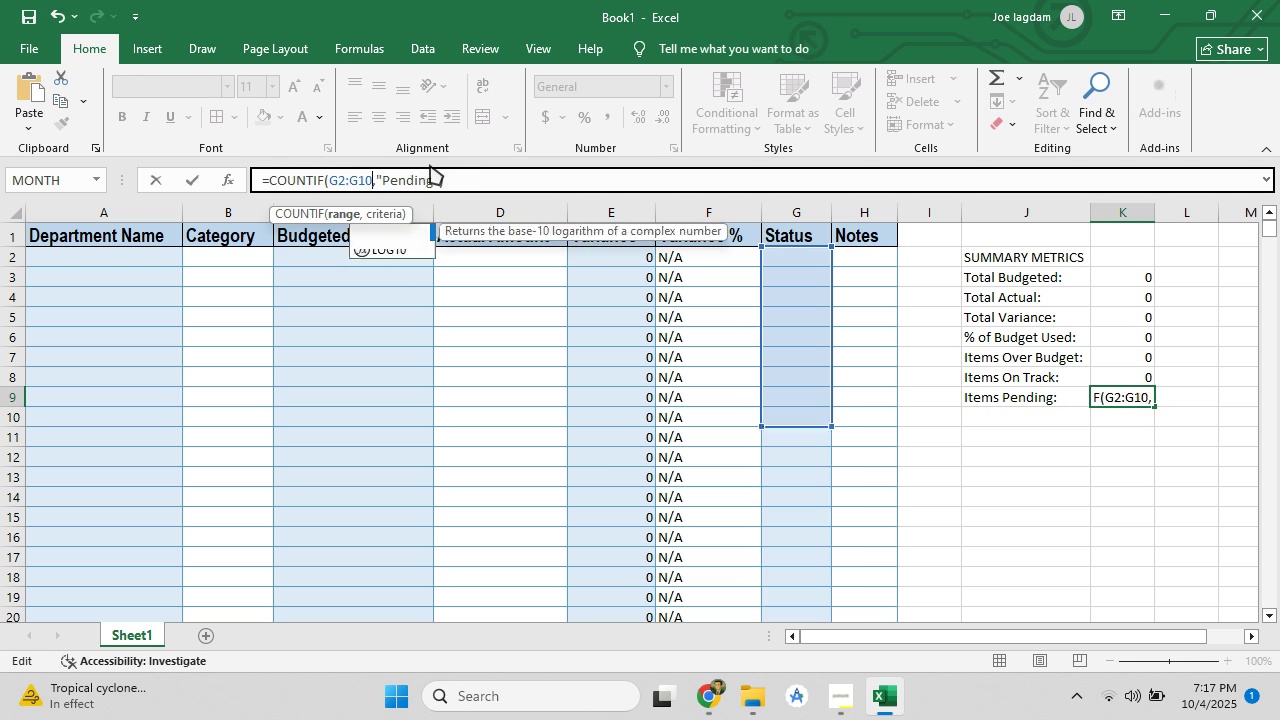 
key(Backspace)
 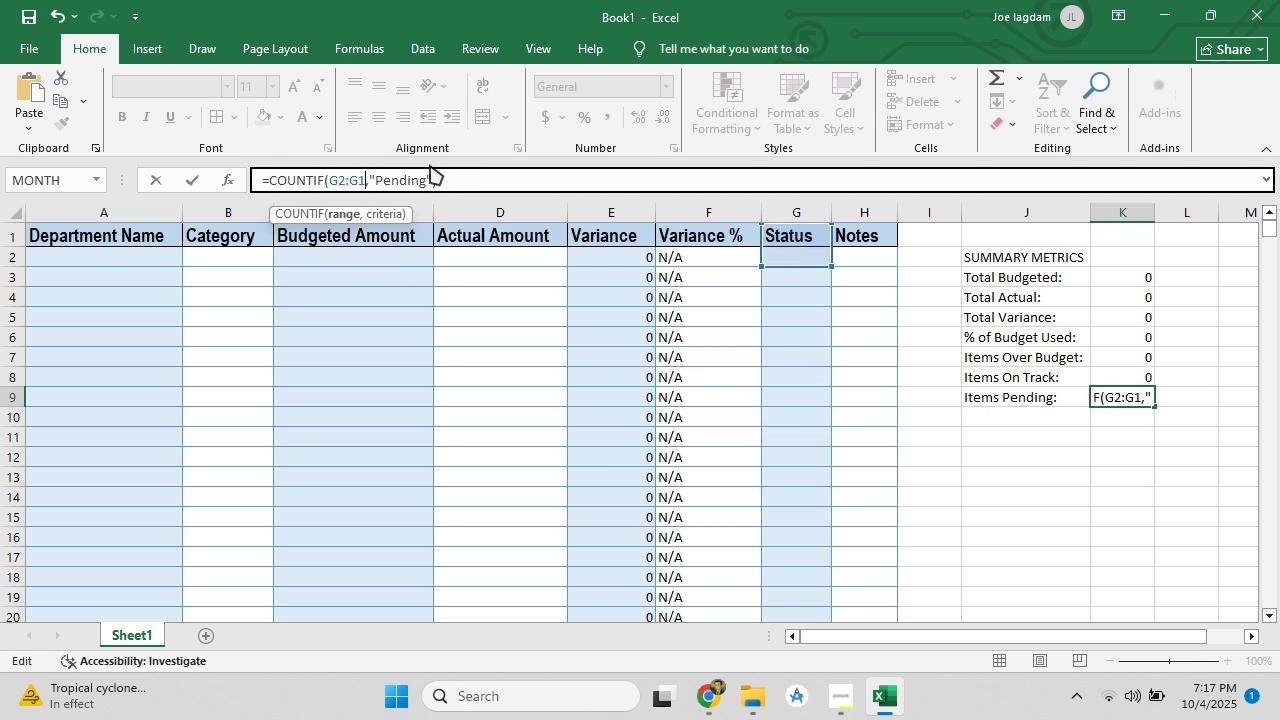 
key(Backspace)
 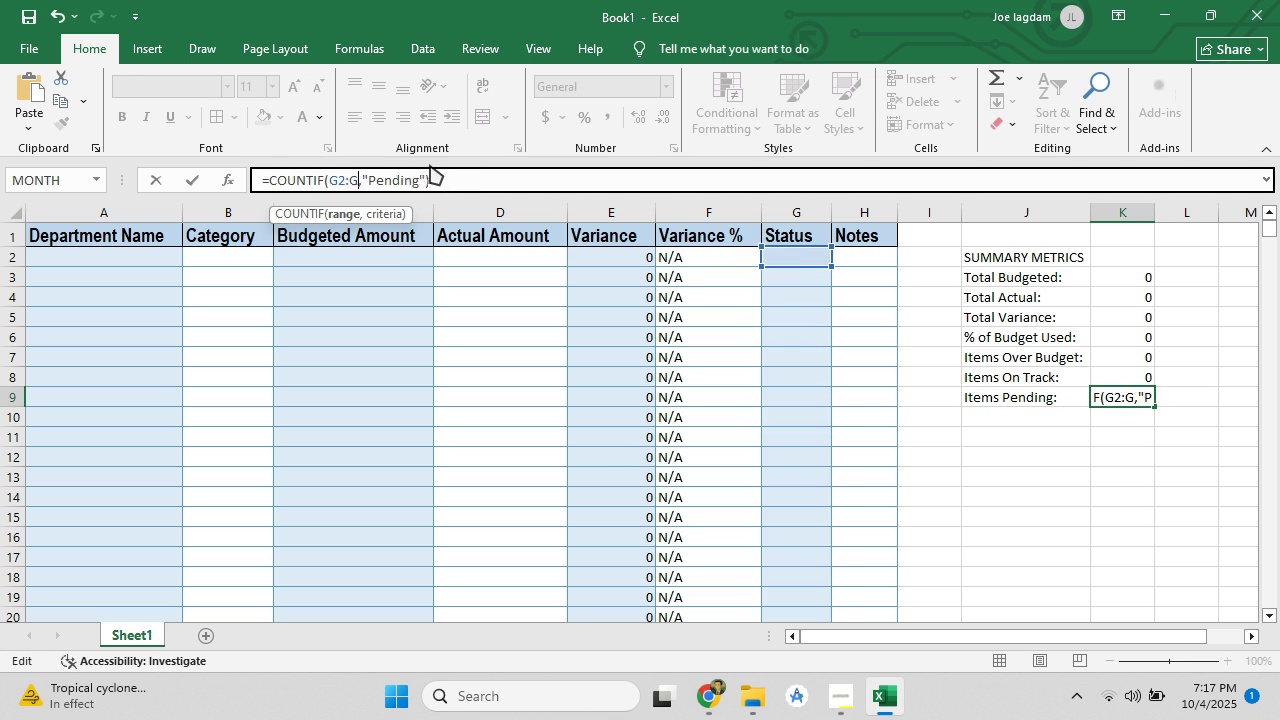 
key(Backspace)
 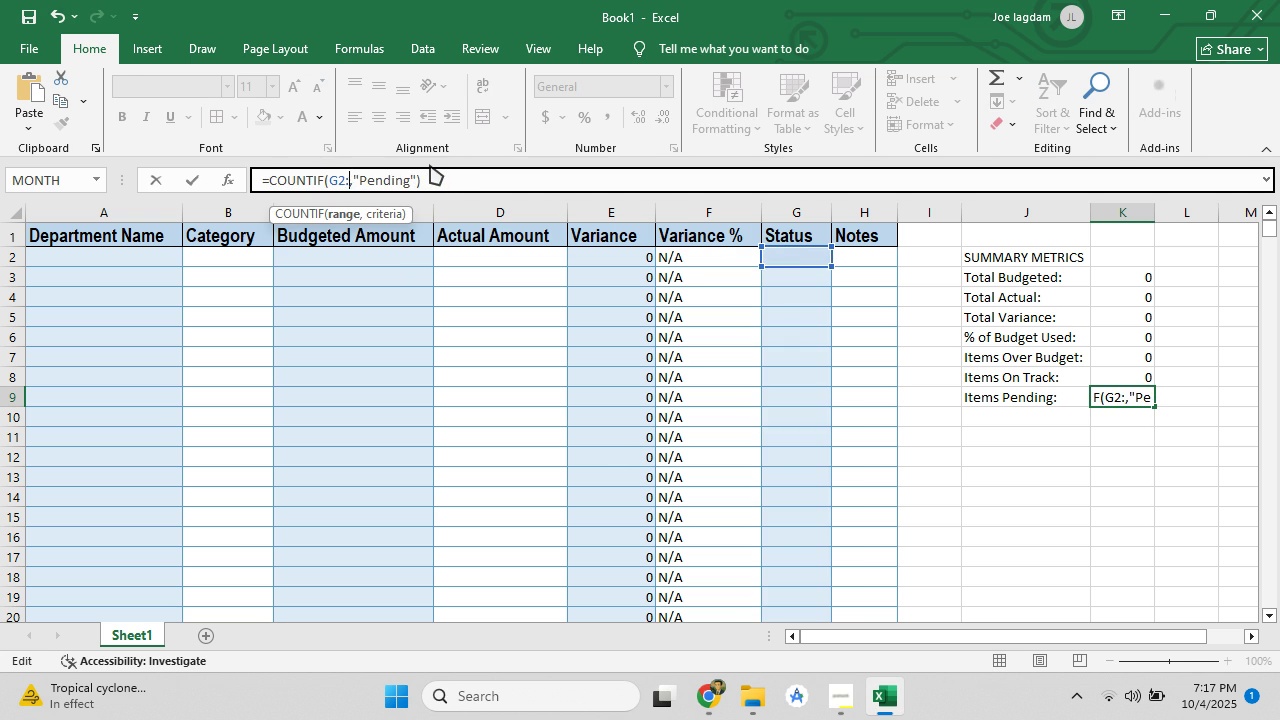 
key(Backspace)
 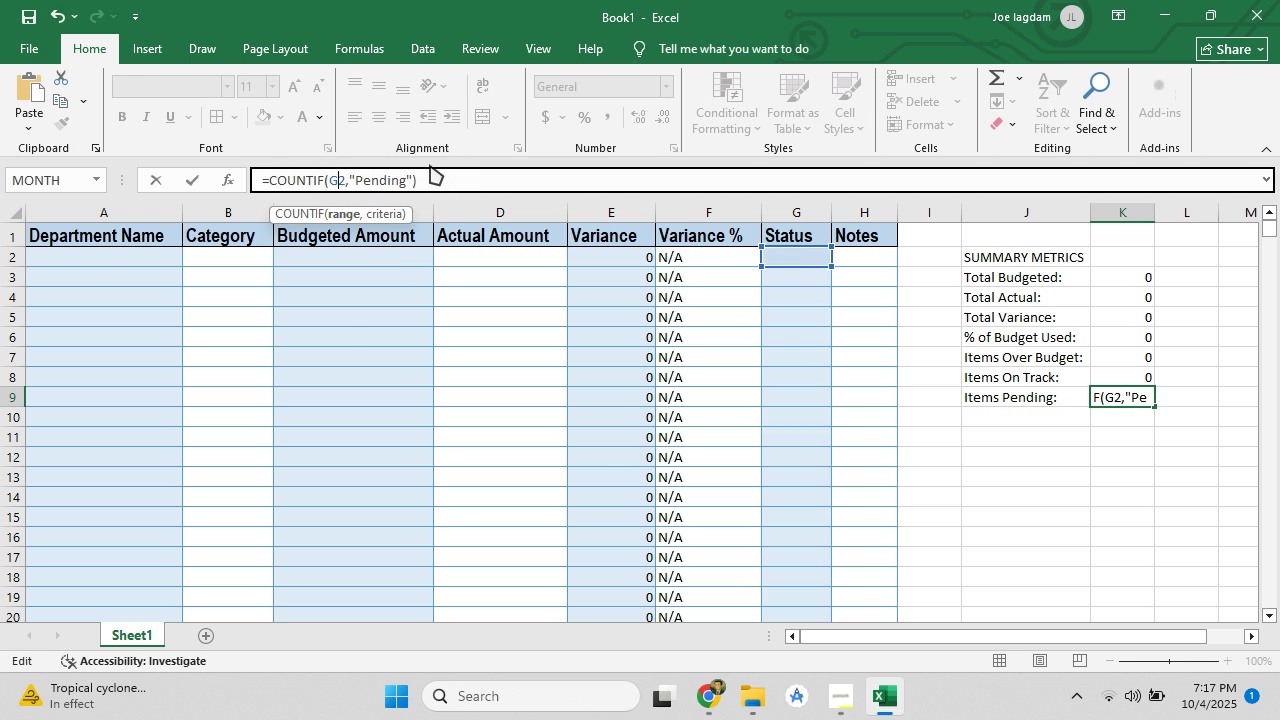 
key(Backspace)
 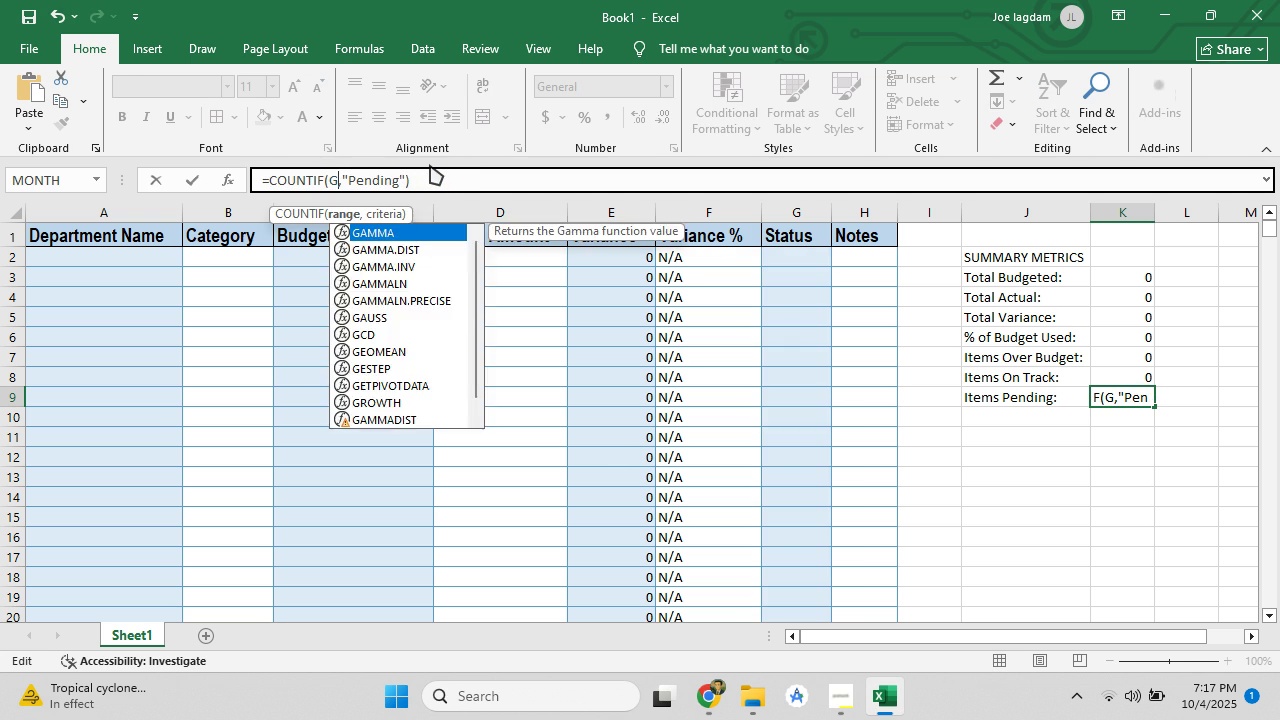 
key(Backspace)
 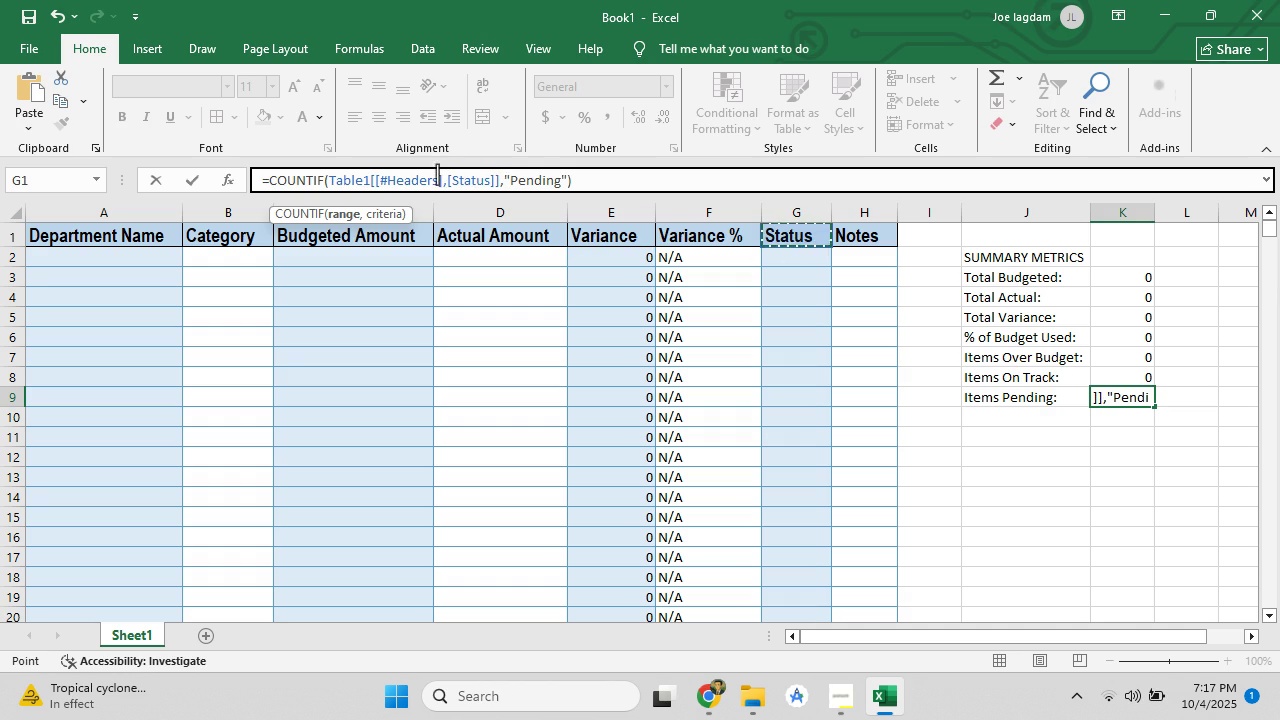 
left_click([441, 178])
 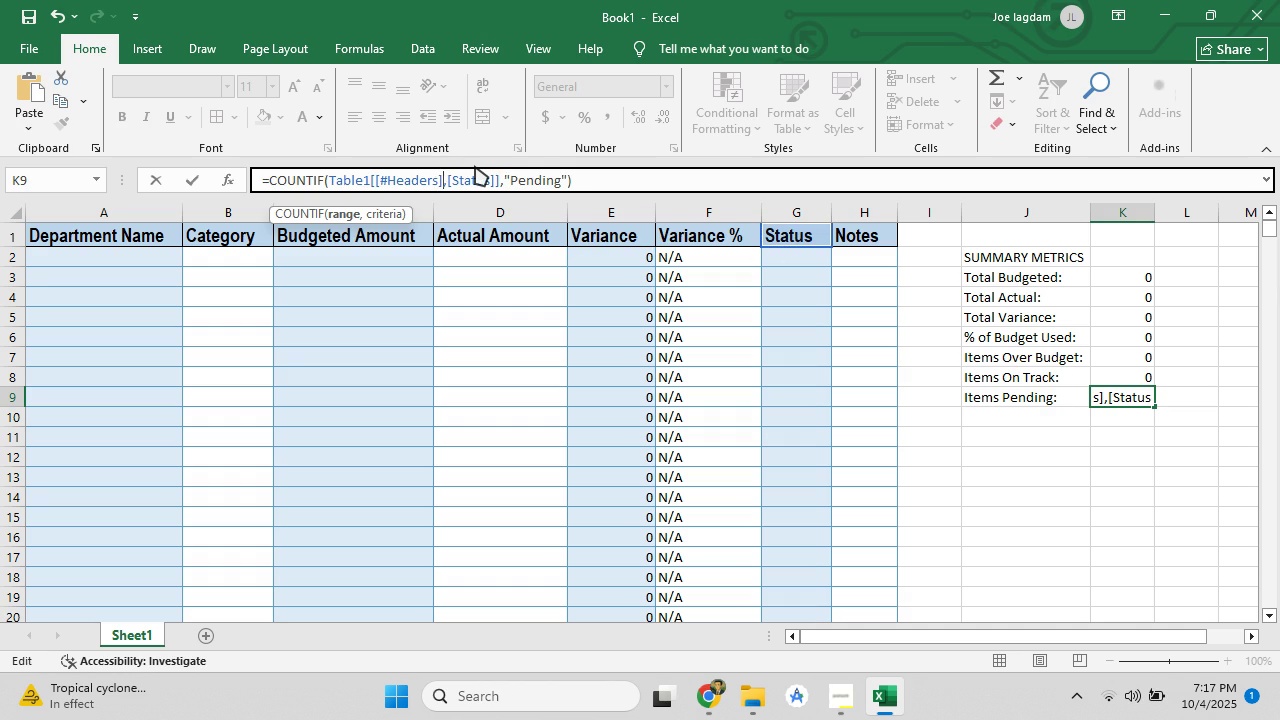 
key(Backspace)
 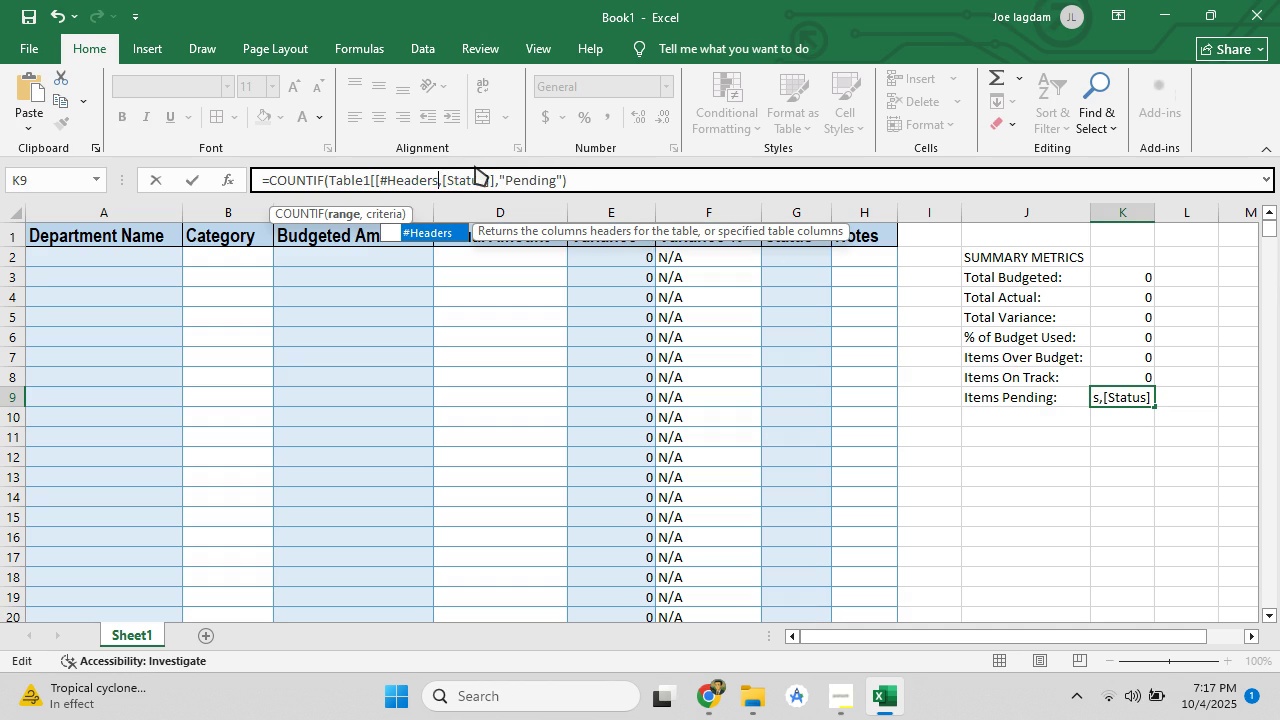 
key(Backspace)
 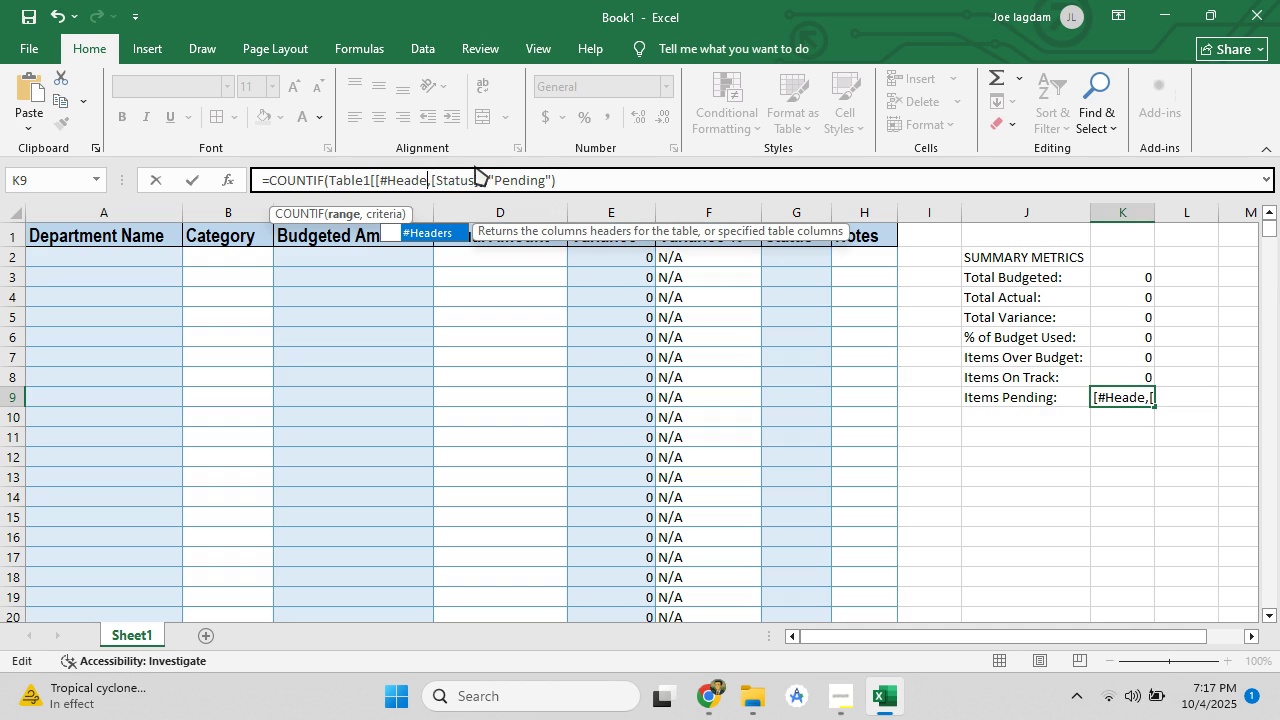 
key(Backspace)
 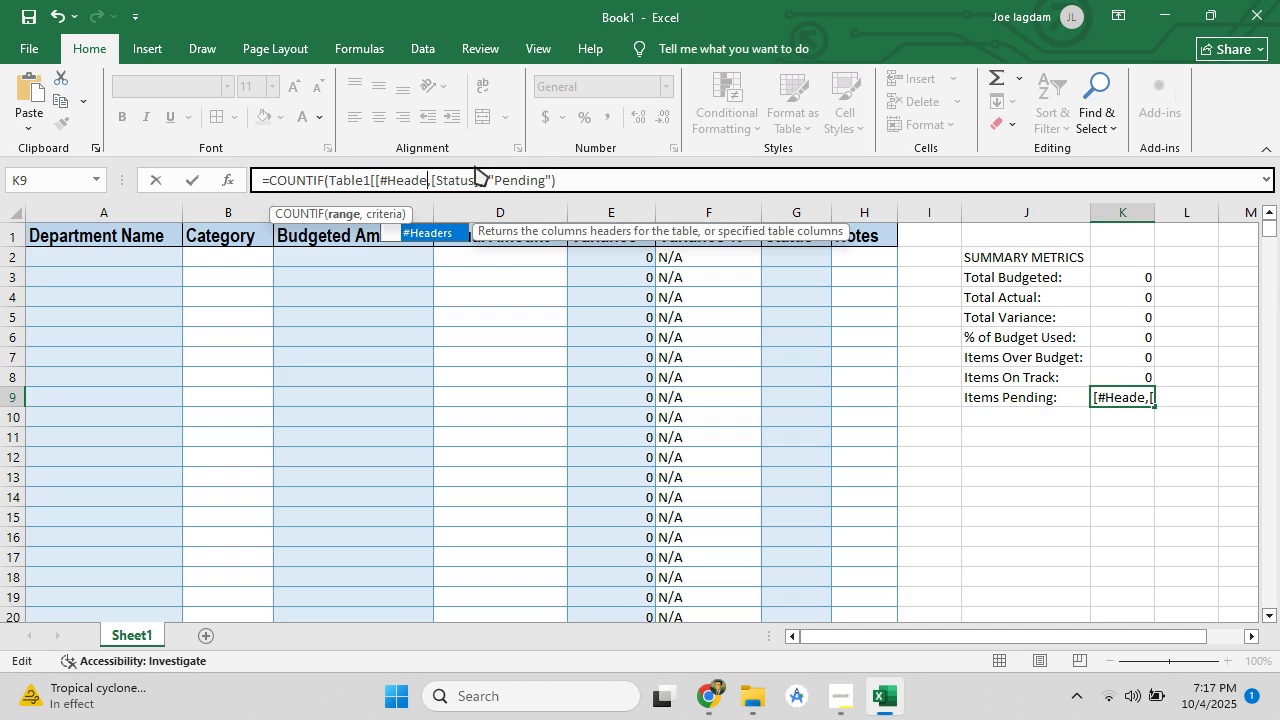 
key(Backspace)
 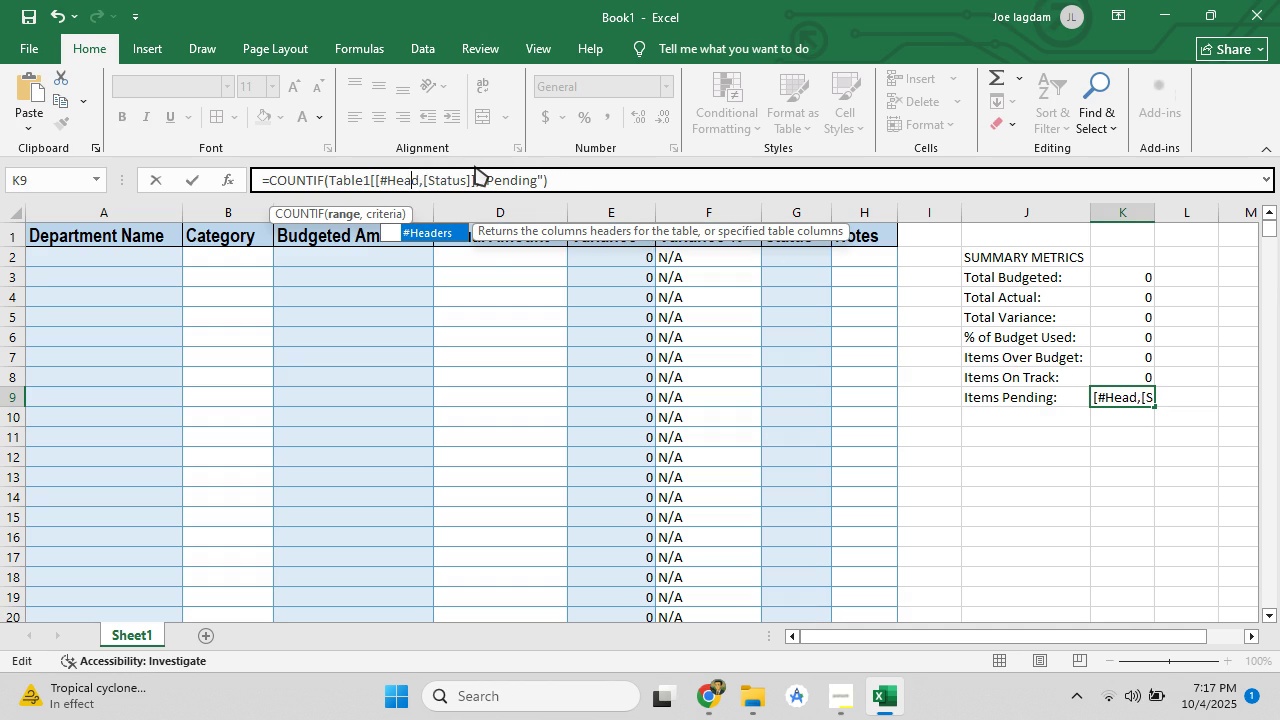 
key(Backspace)
 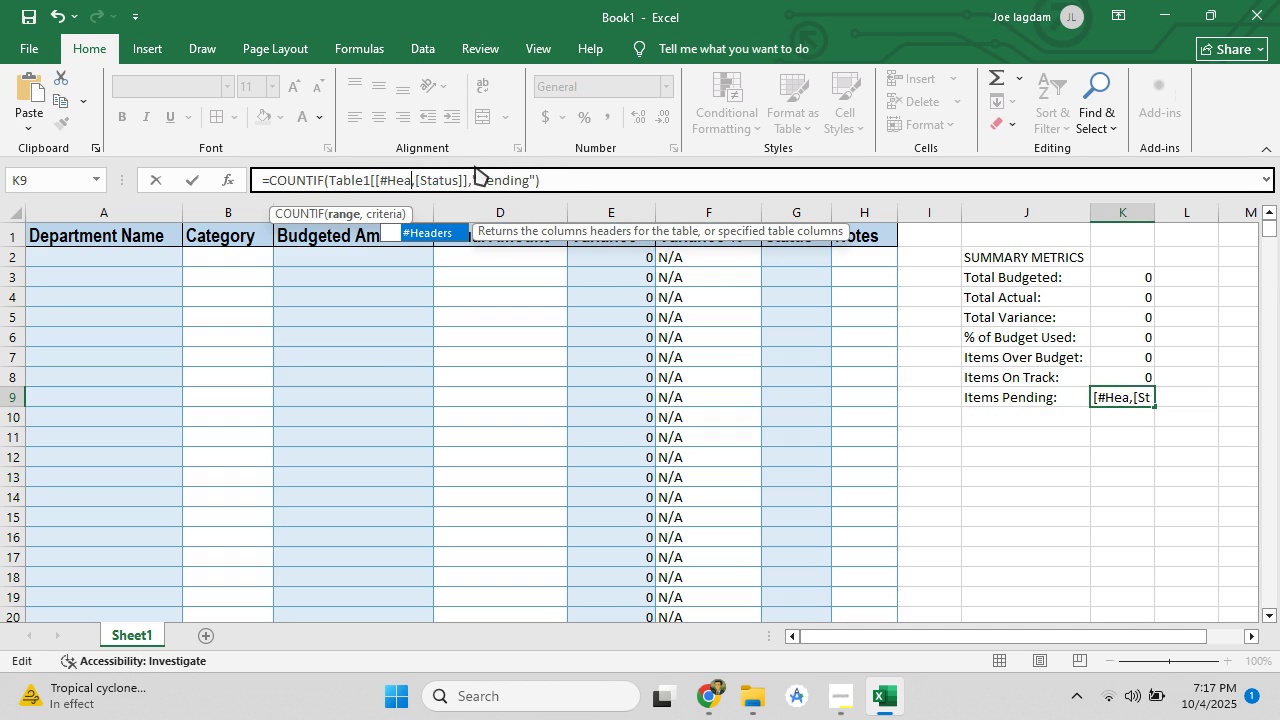 
key(Backspace)
 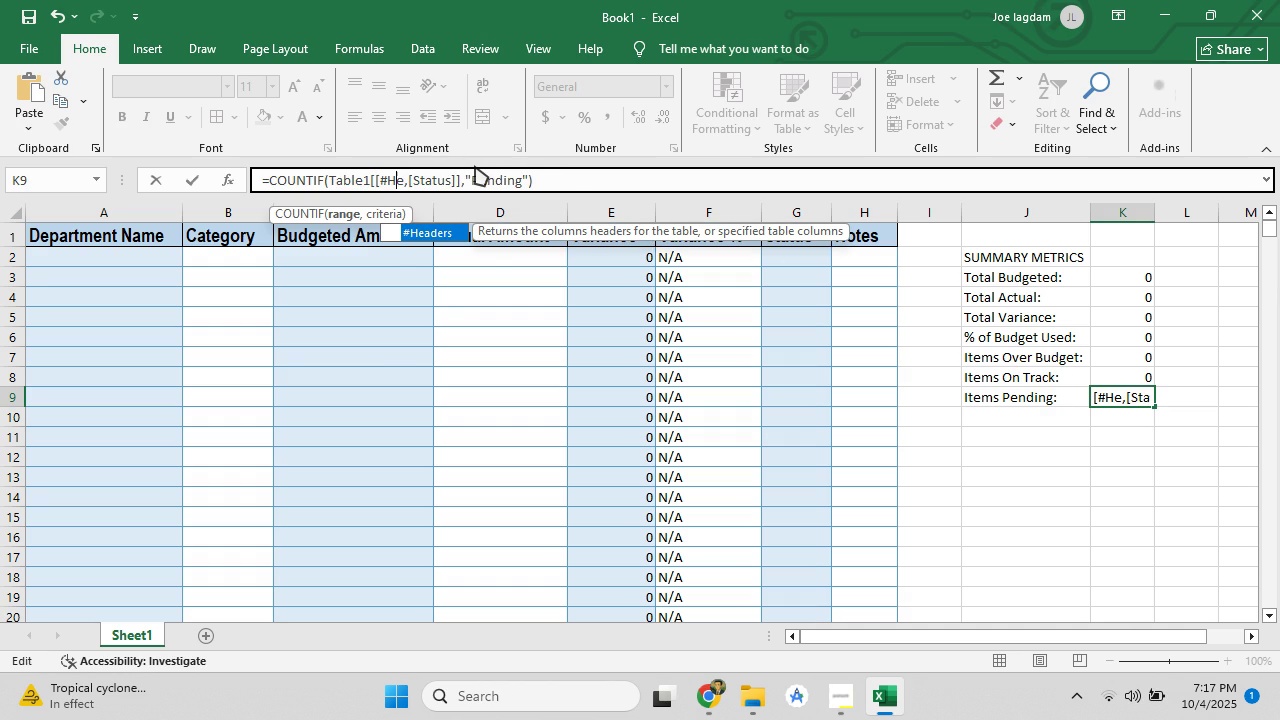 
key(Backspace)
 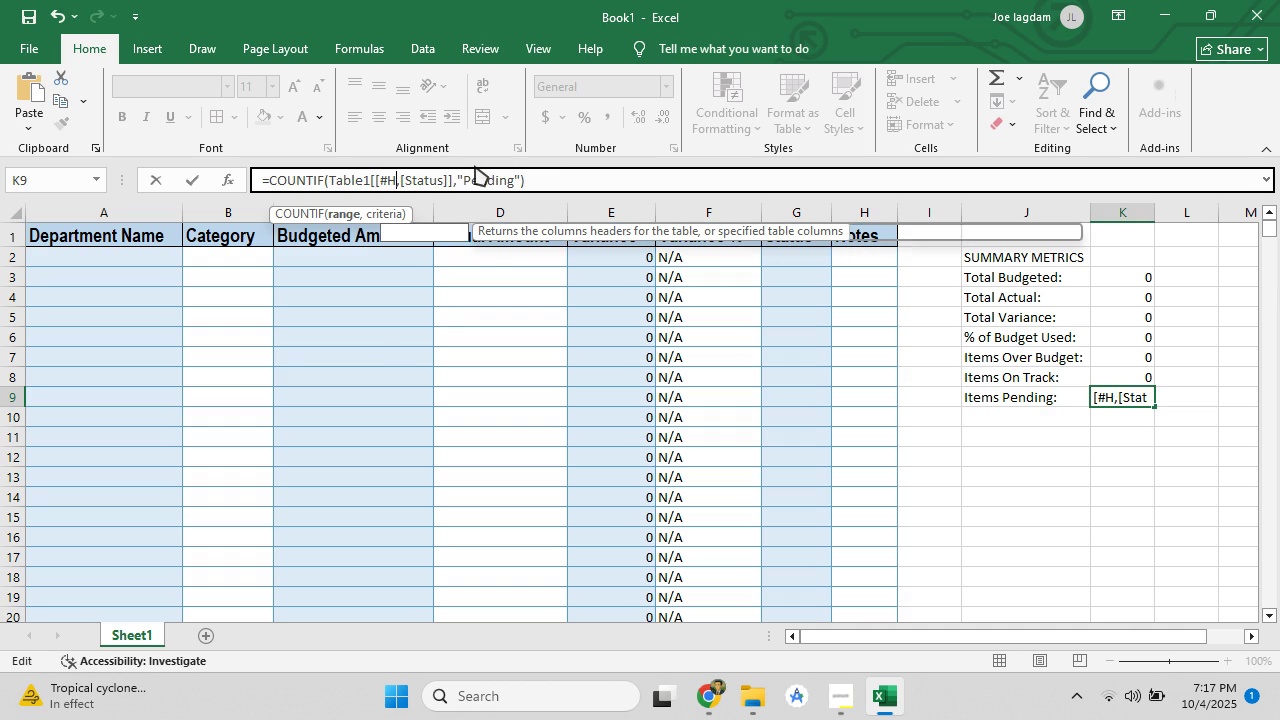 
key(Backspace)
 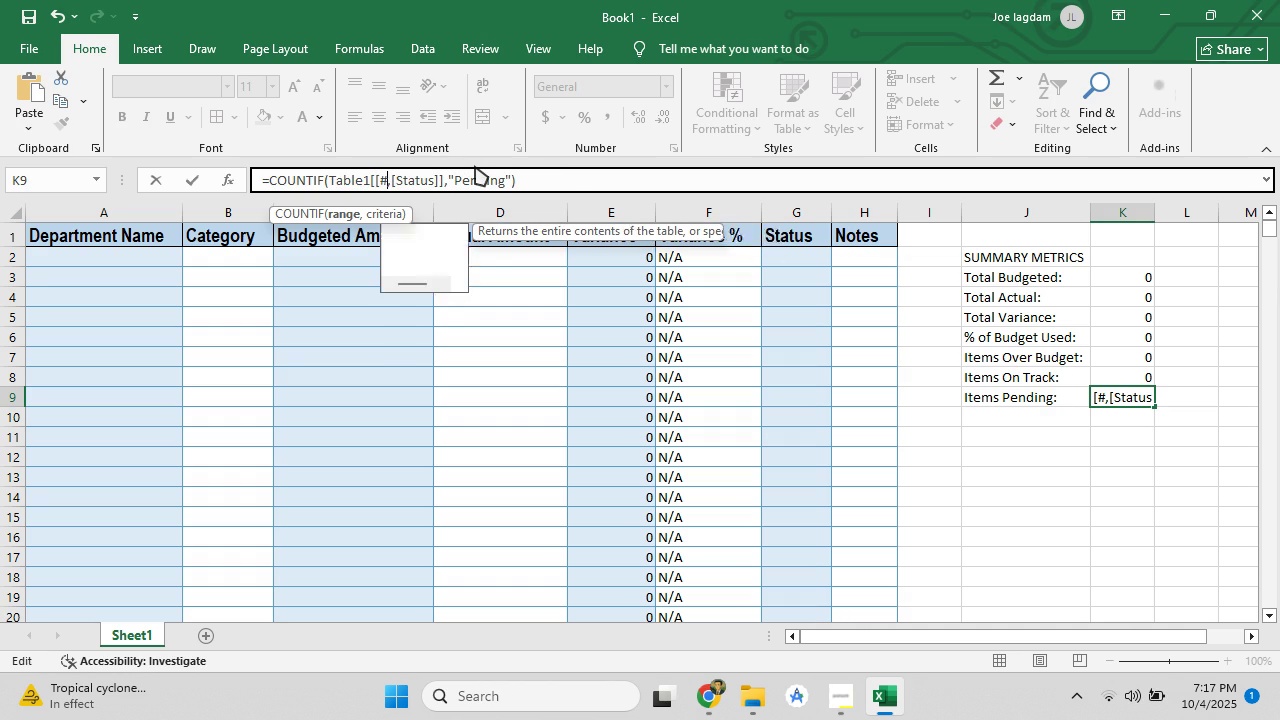 
key(Backspace)
 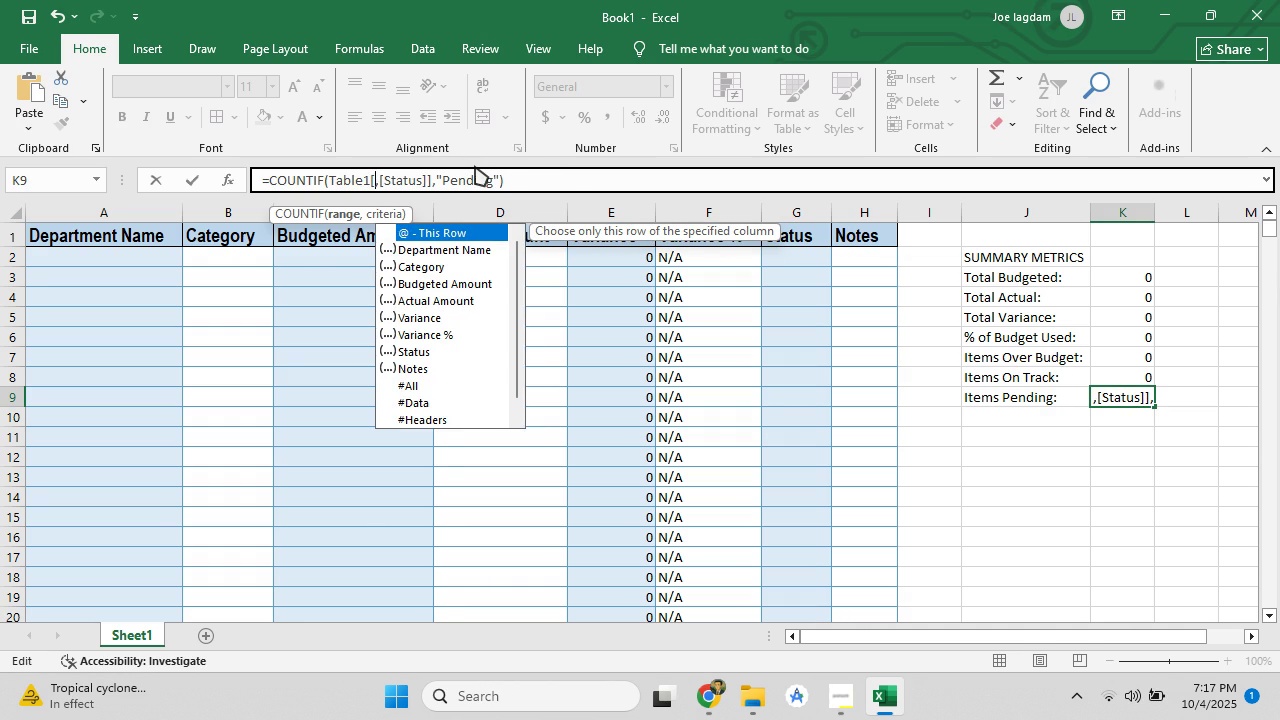 
key(Backspace)
 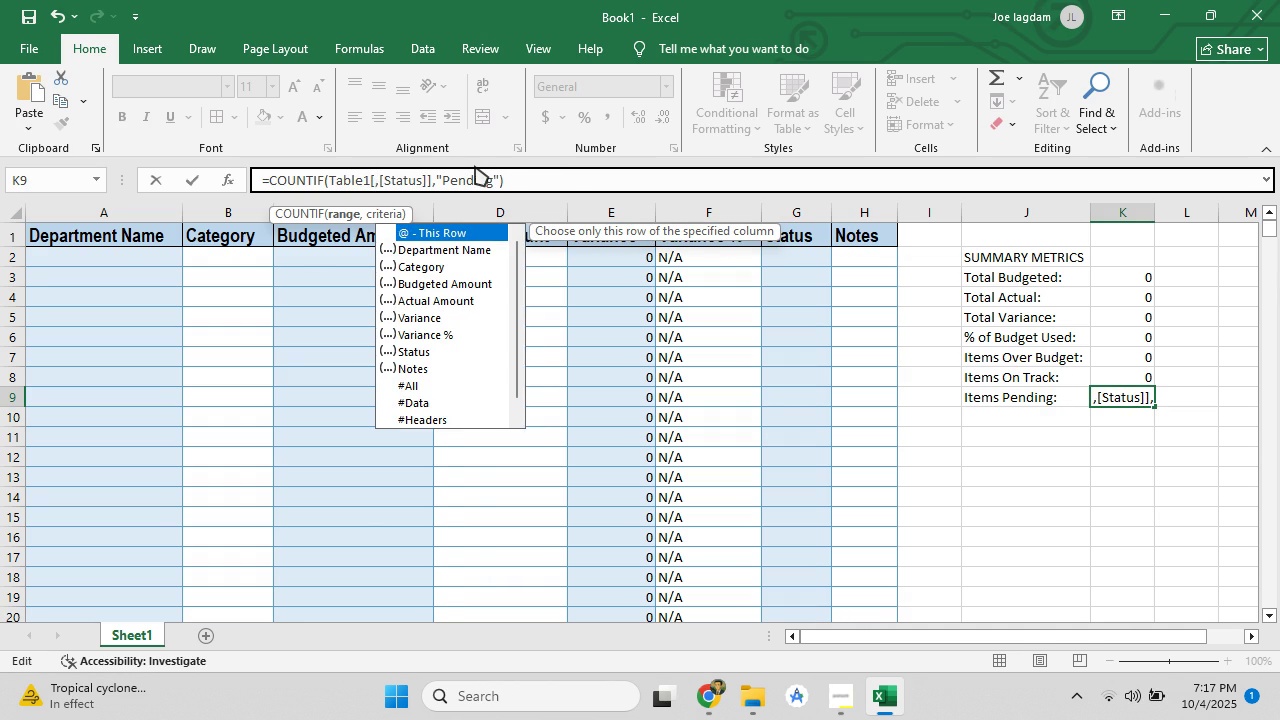 
key(Backspace)
 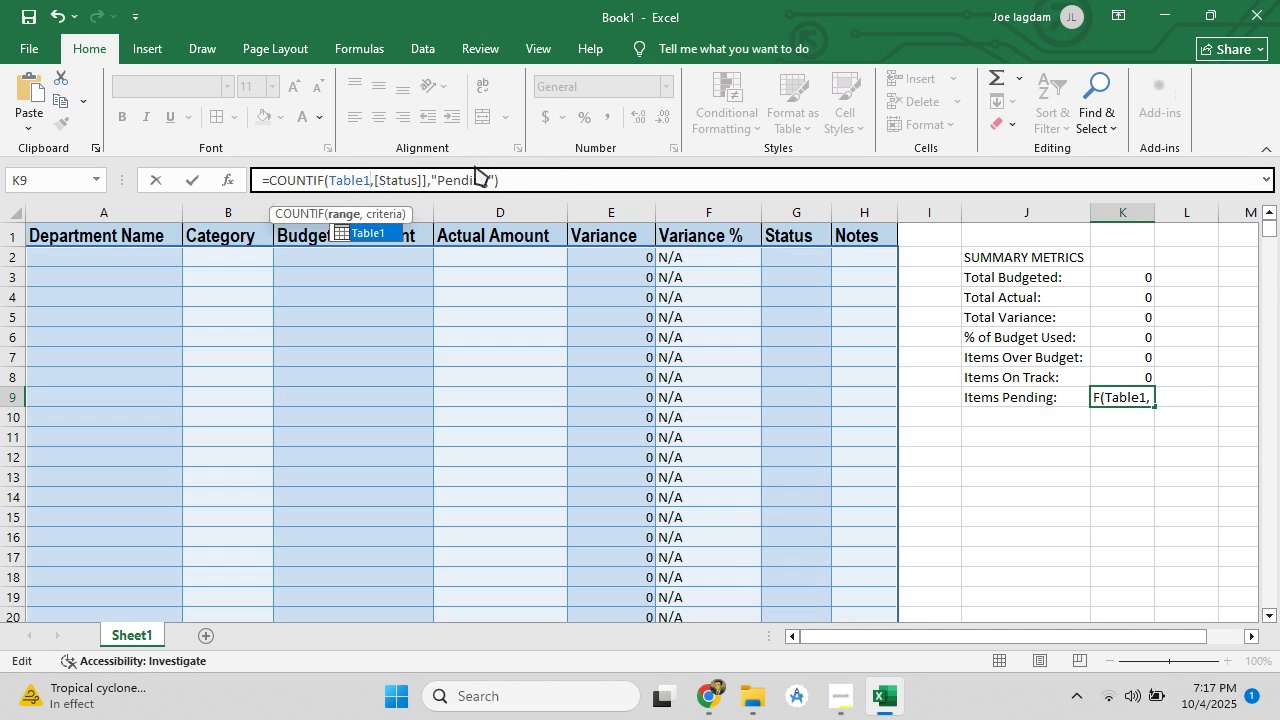 
key(Control+Z)
 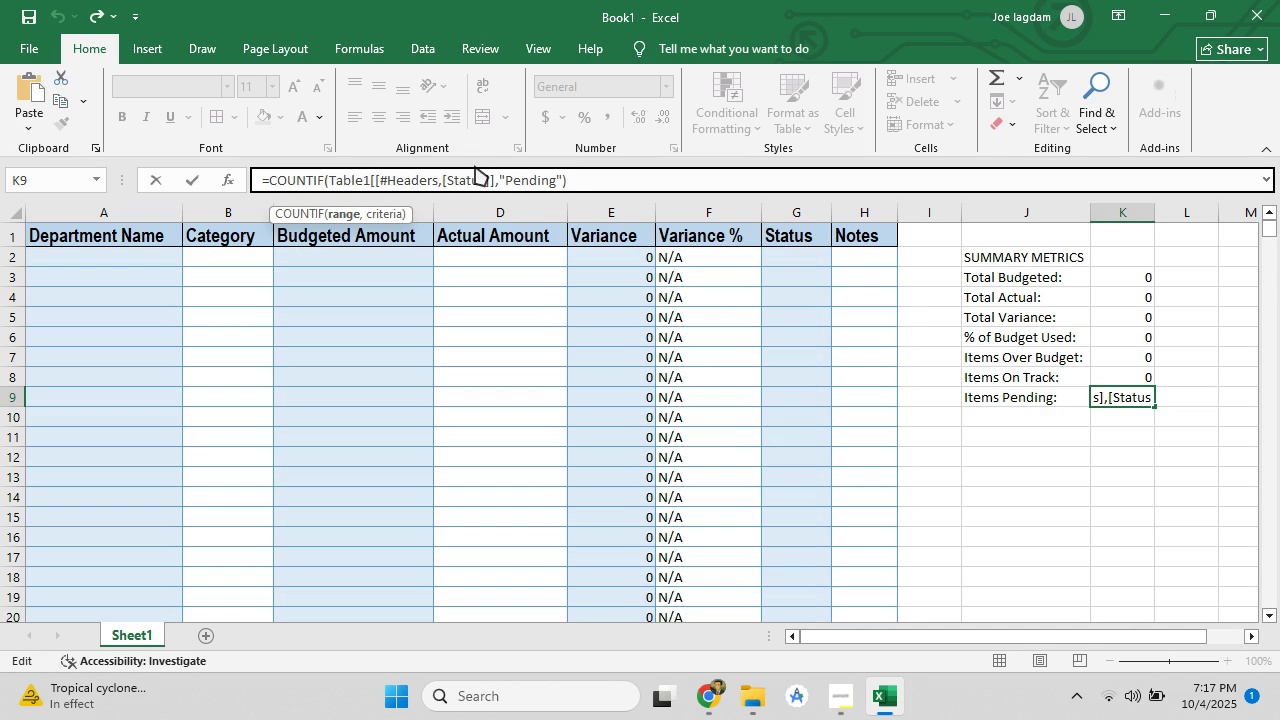 
key(Backspace)
 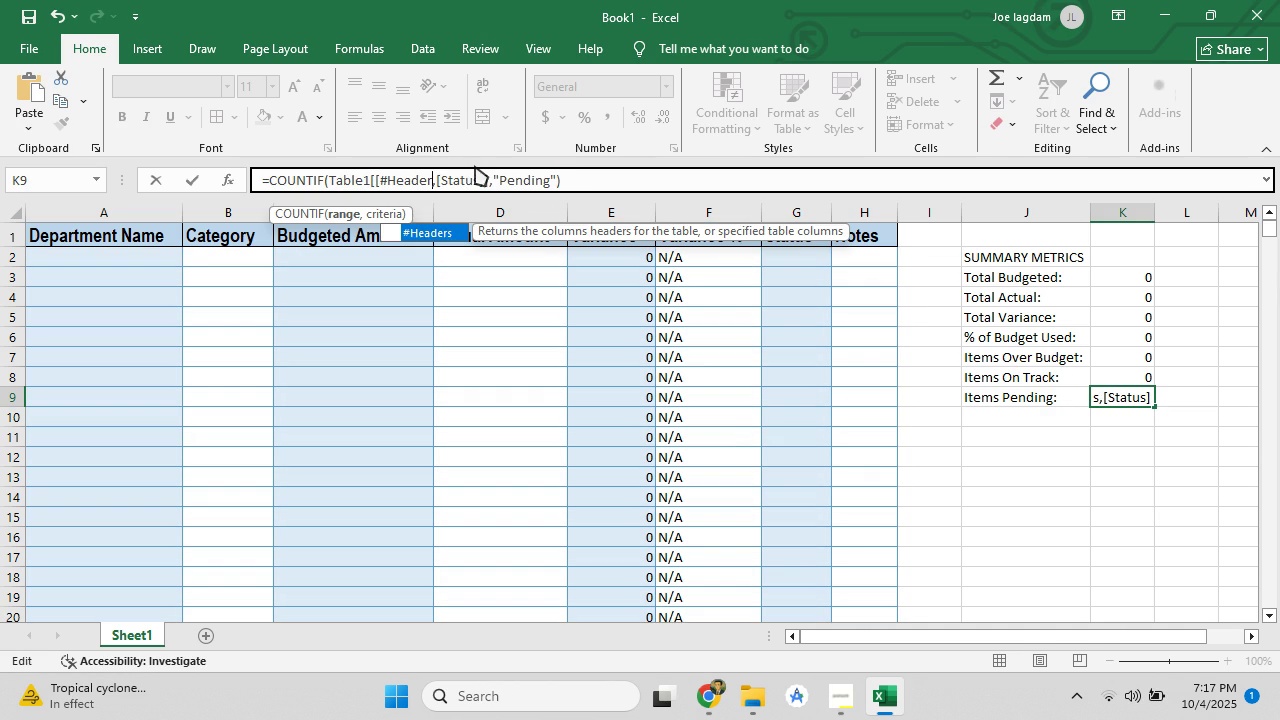 
key(Backspace)
 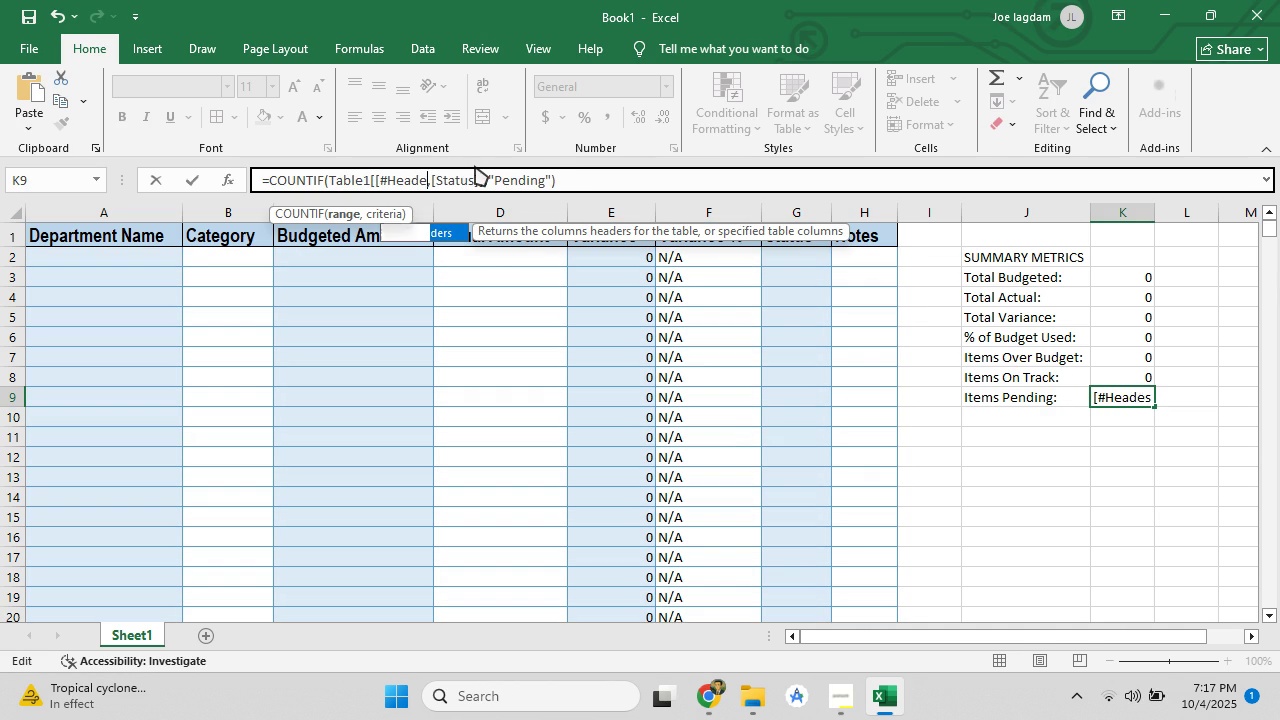 
key(Backspace)
 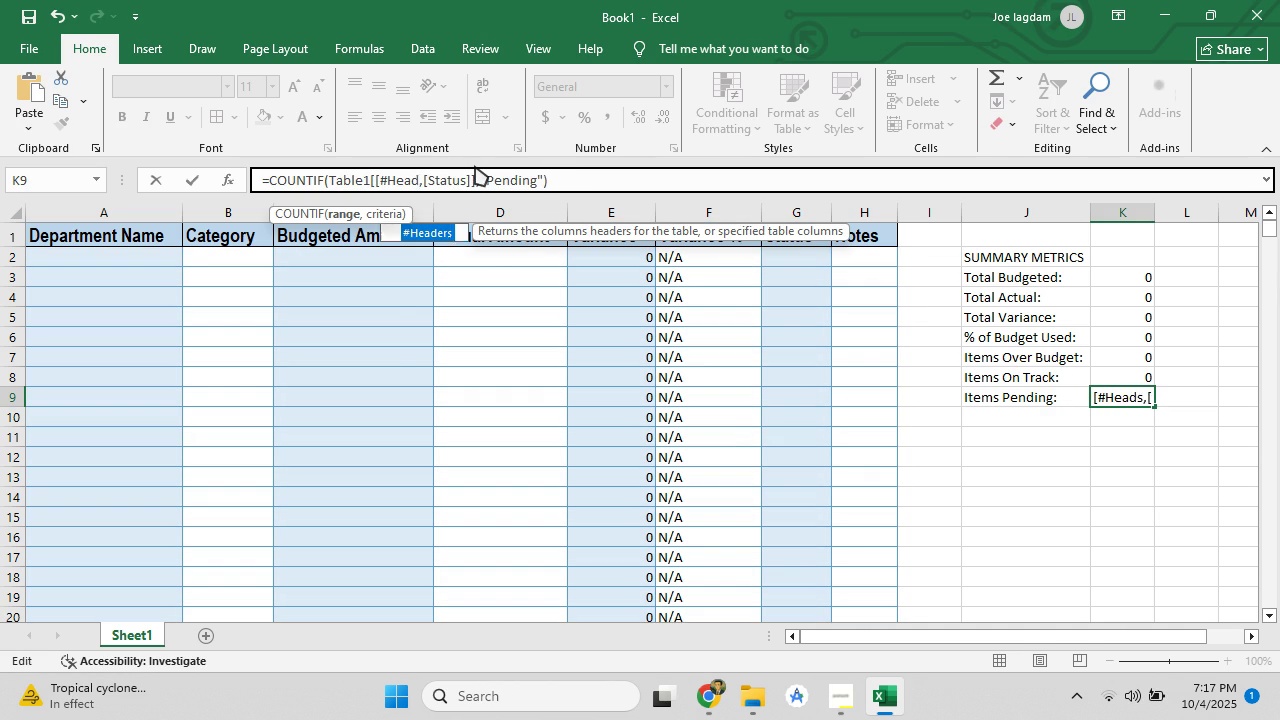 
key(Backspace)
 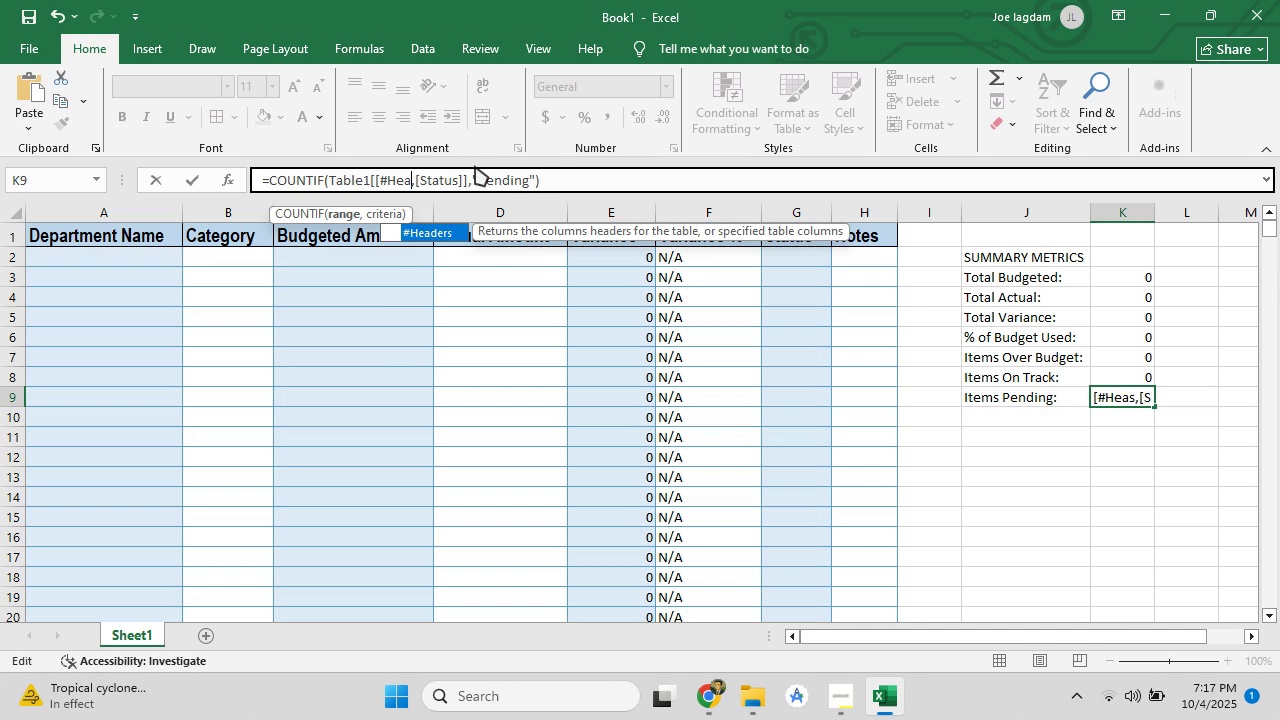 
key(Backspace)
 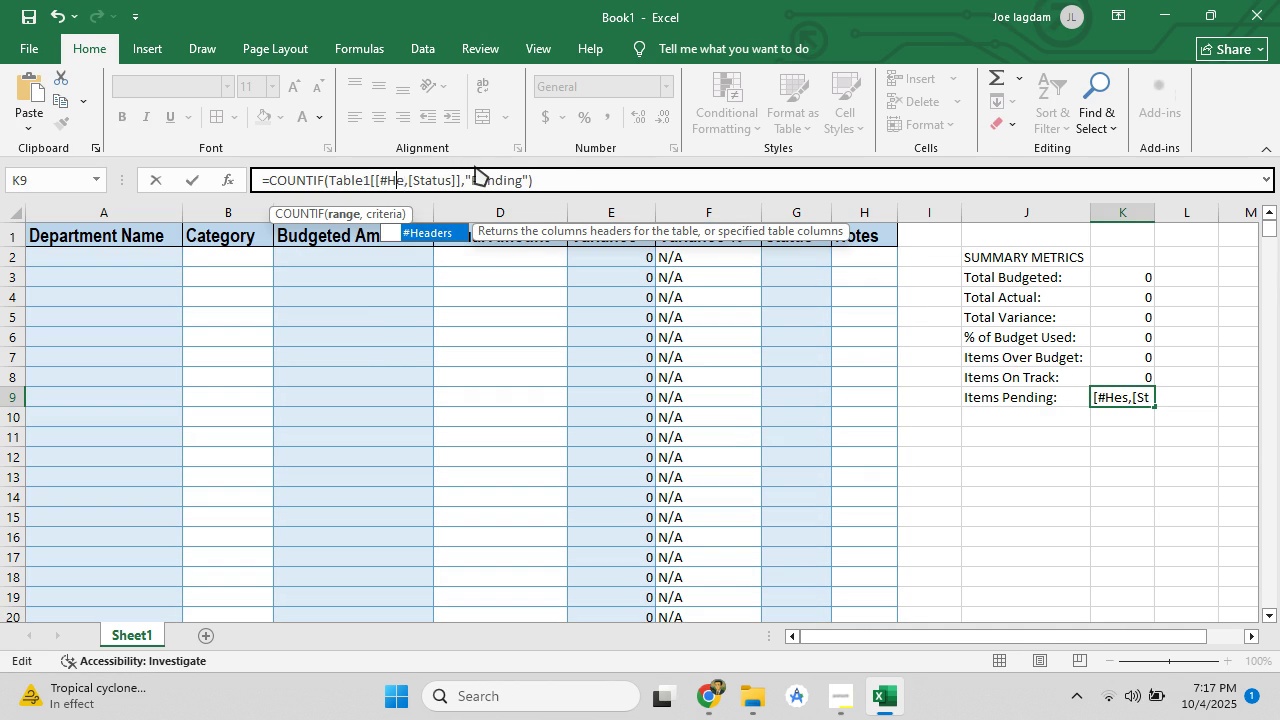 
key(Backspace)
 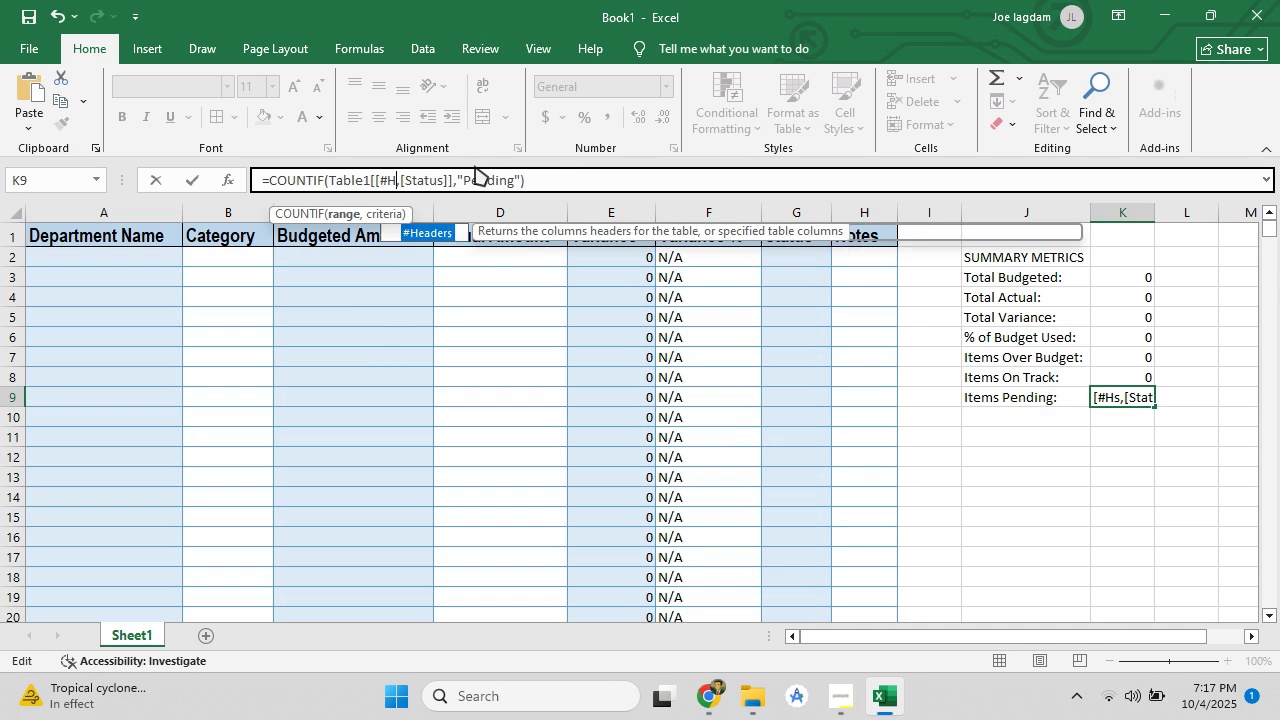 
key(Backspace)
 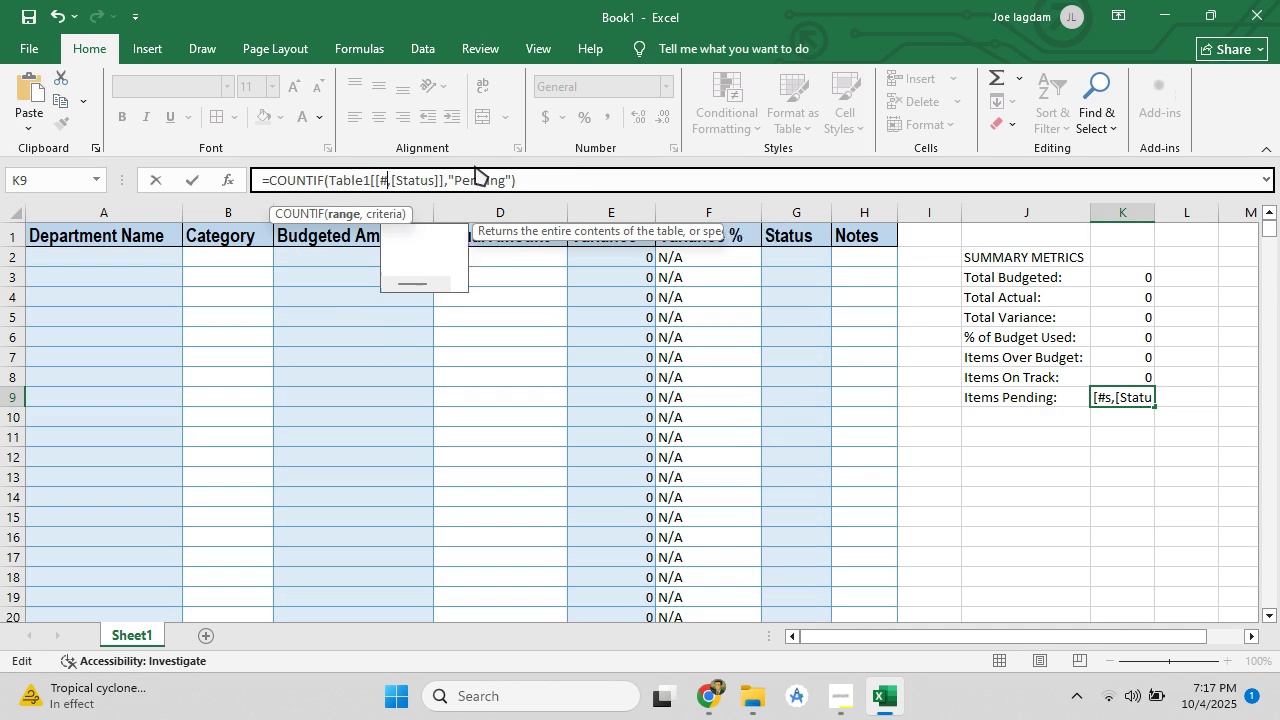 
key(Backspace)
 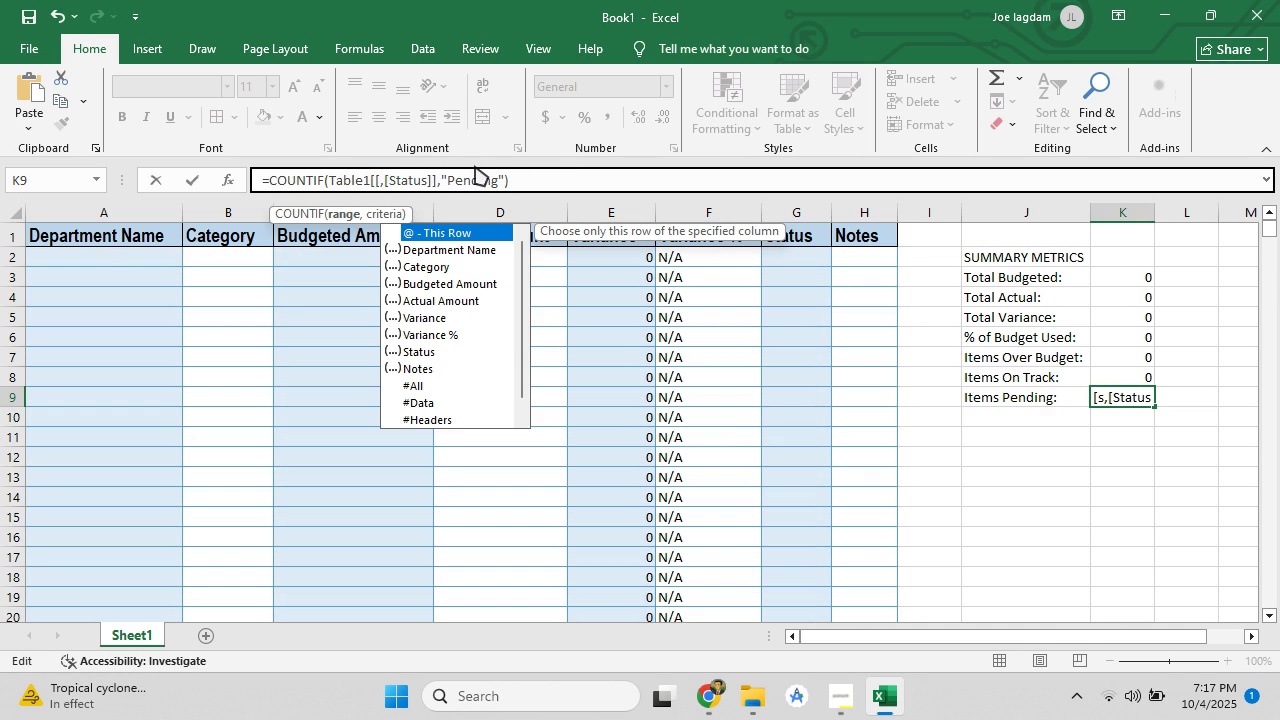 
key(Backspace)
 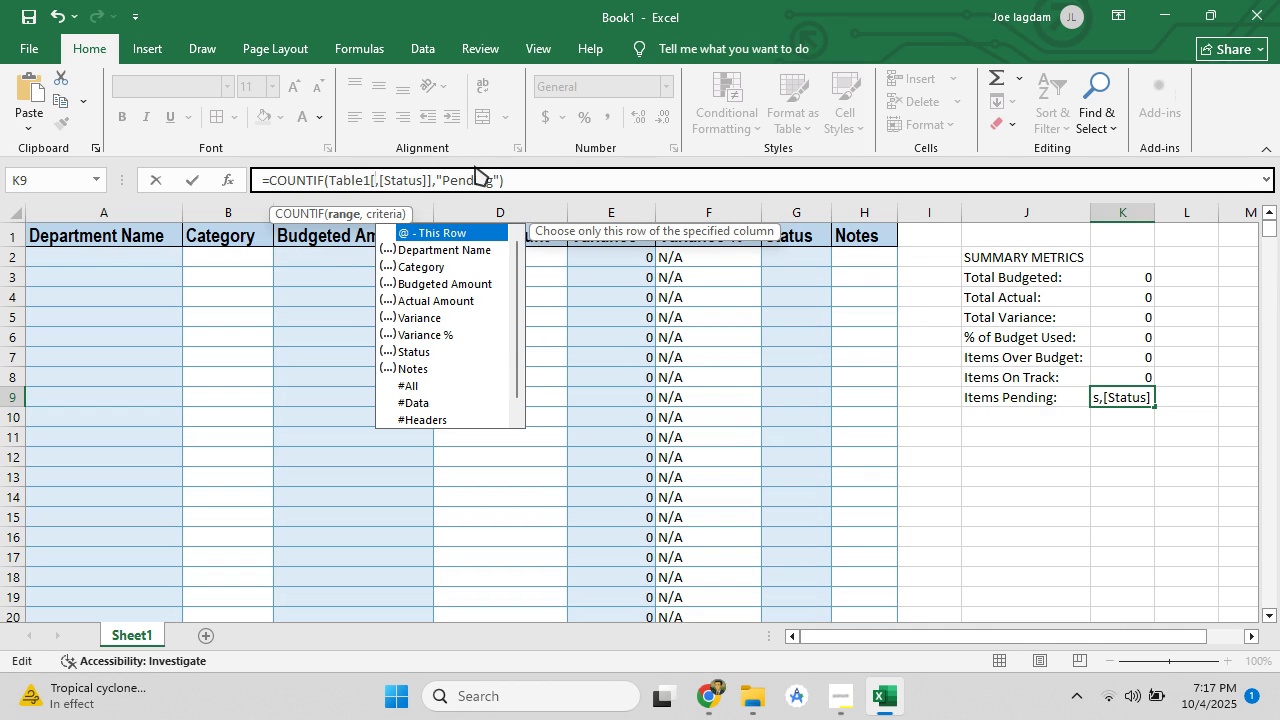 
key(Control+Z)
 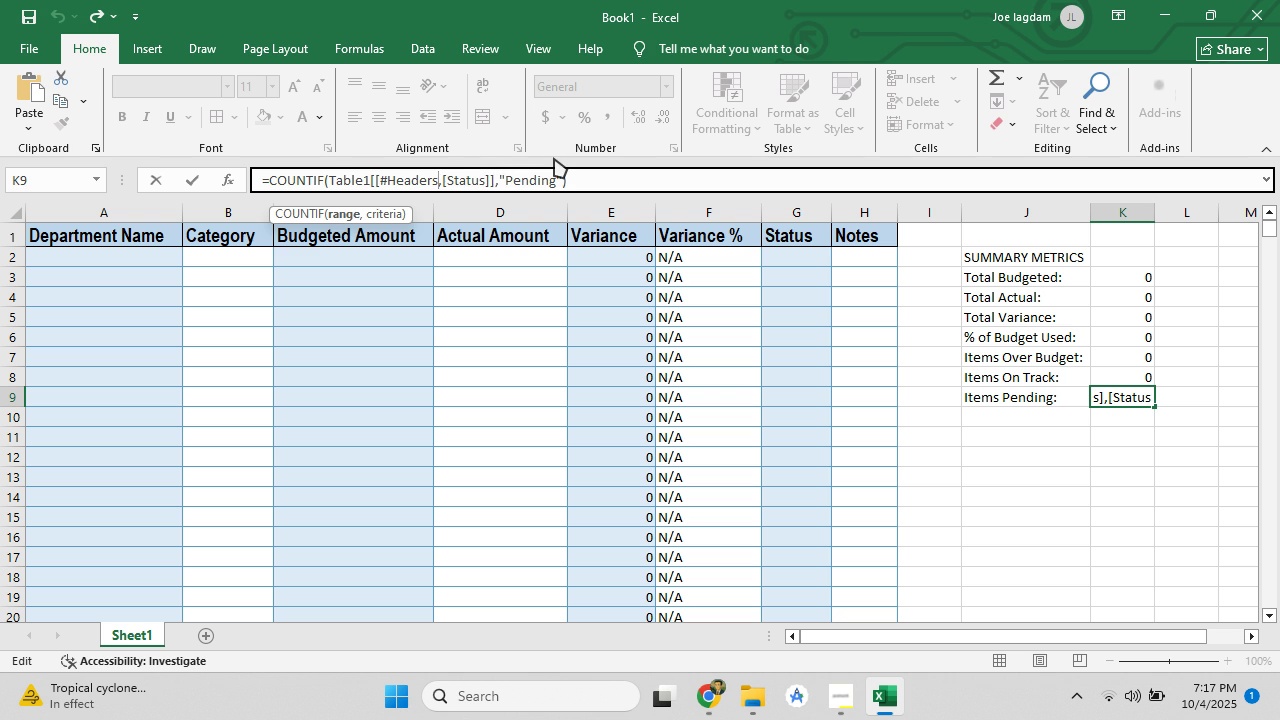 
key(Shift+BracketRight)
 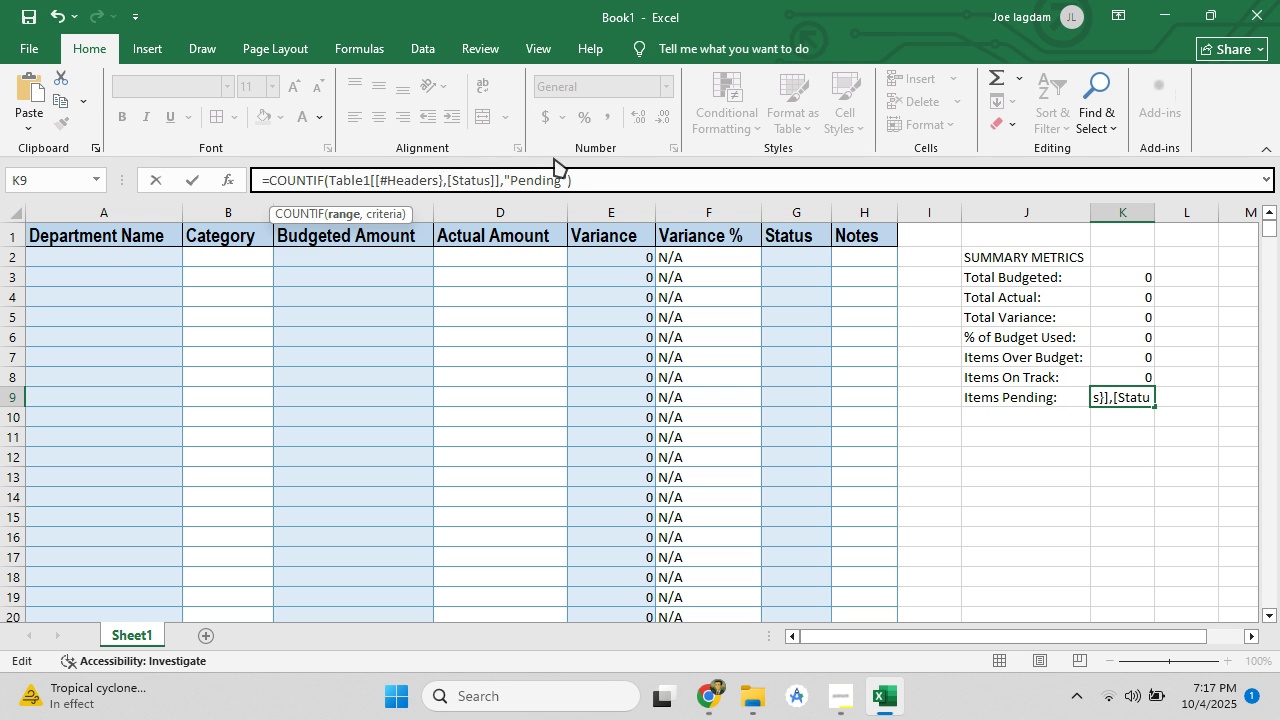 
key(Backspace)
 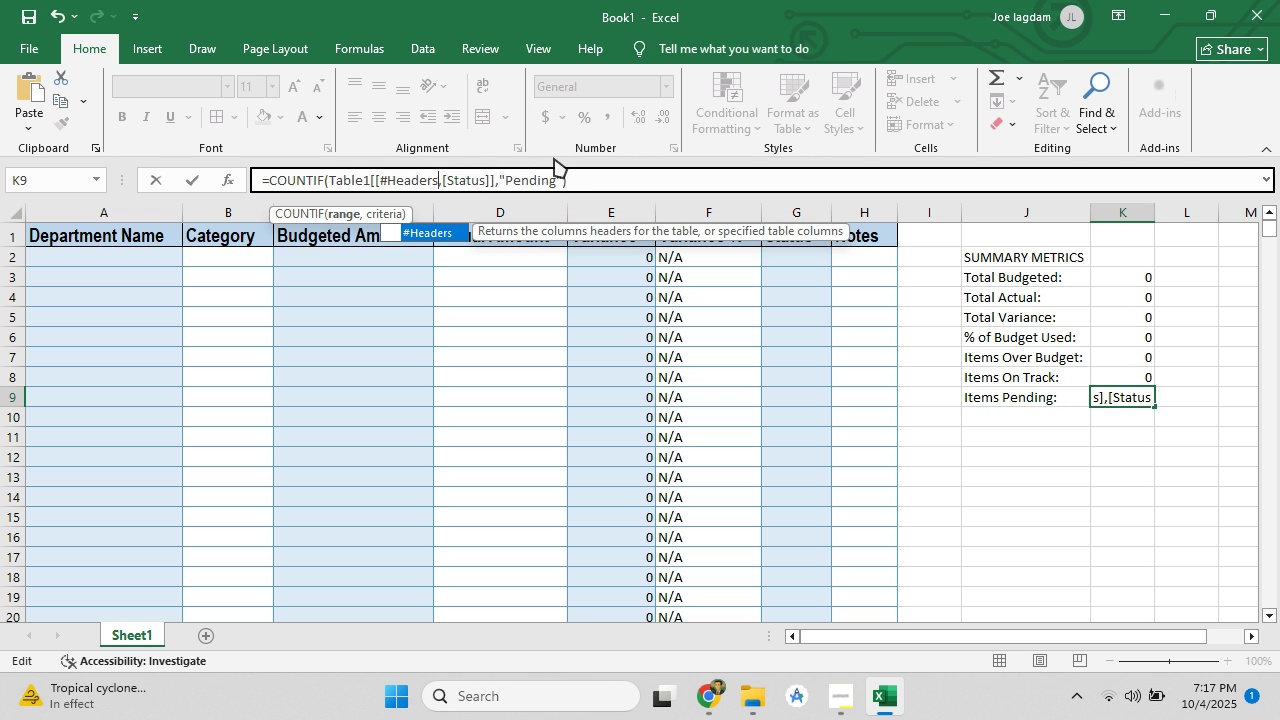 
key(Control+Z)
 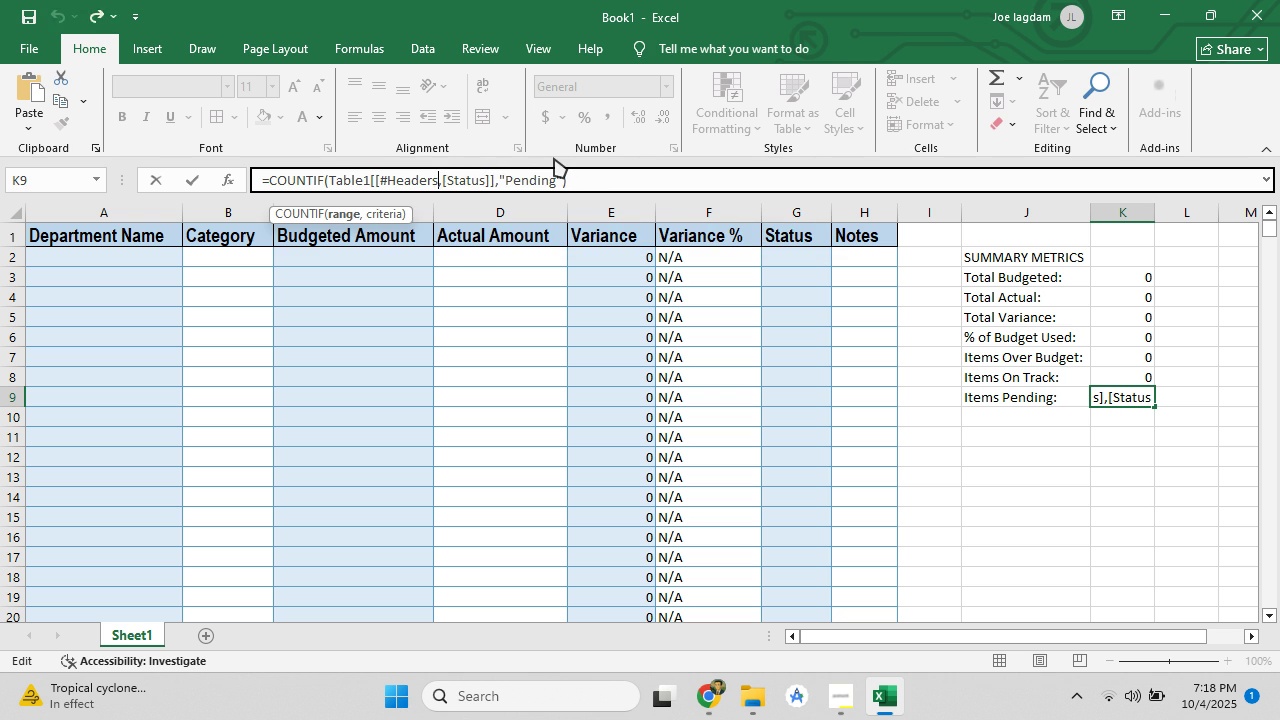 
key(Control+Z)
 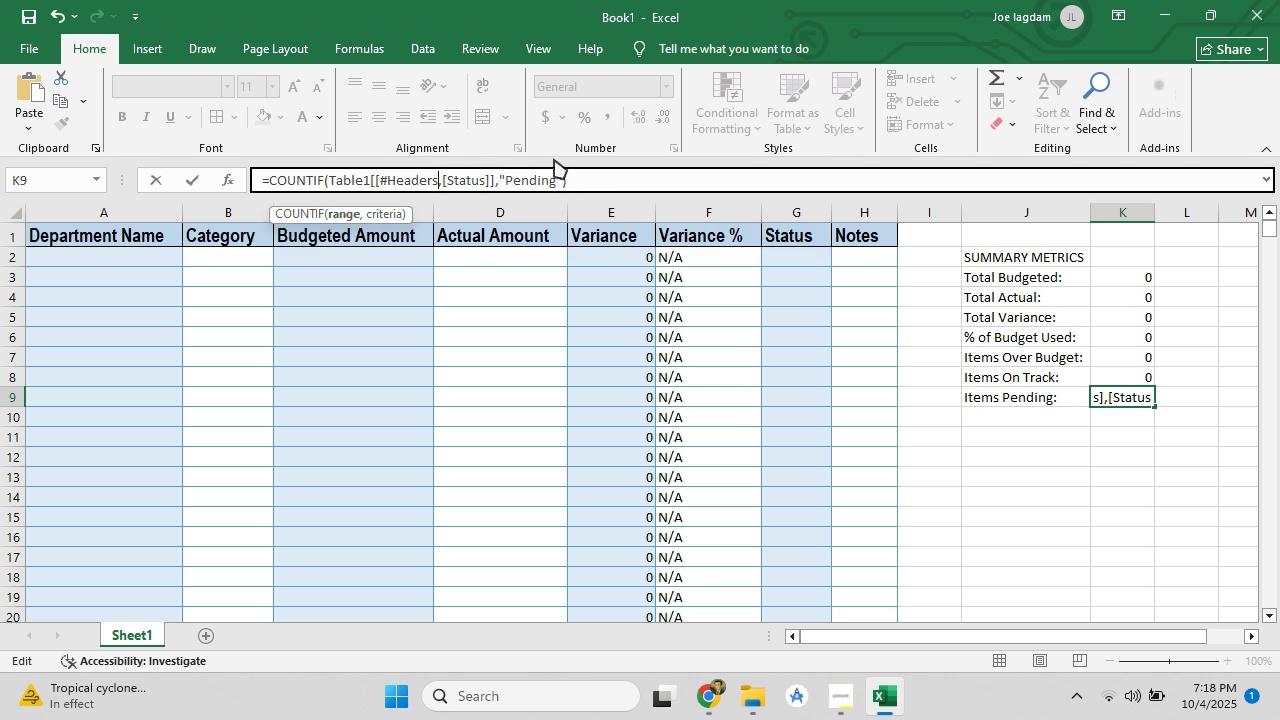 
left_click_drag(start_coordinate=[588, 188], to_coordinate=[195, 185])
 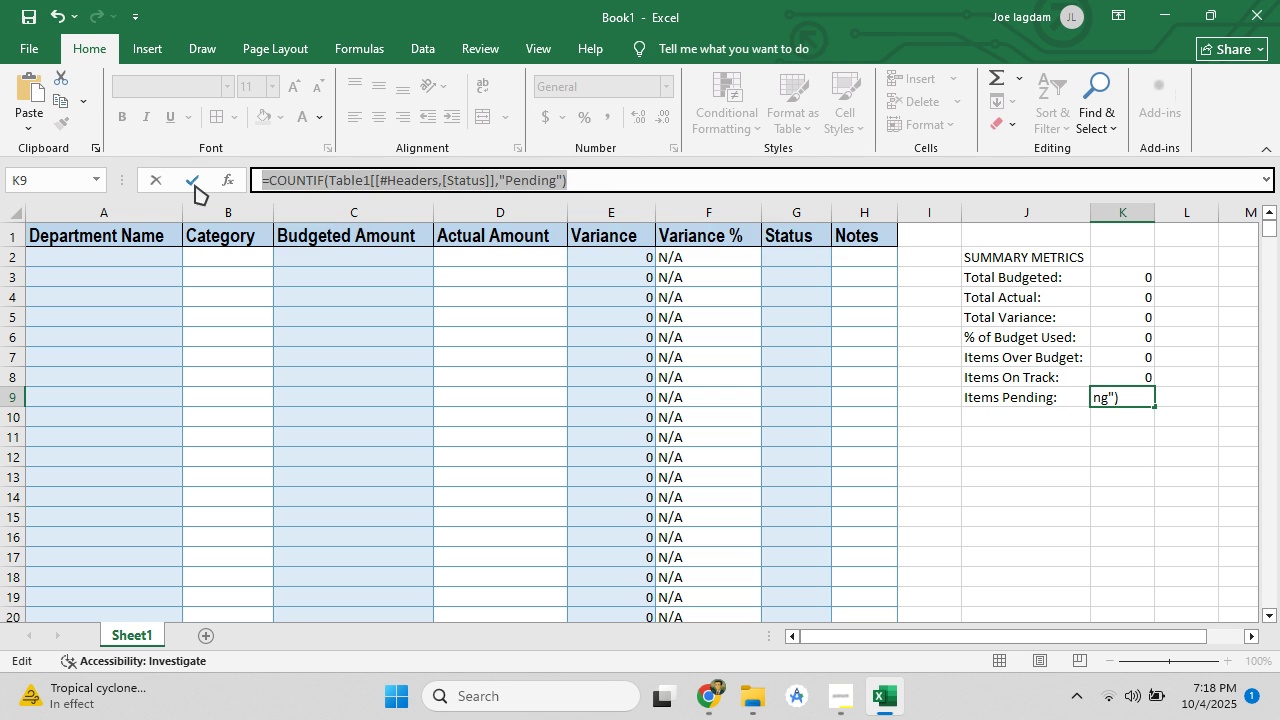 
key(Control+V)
 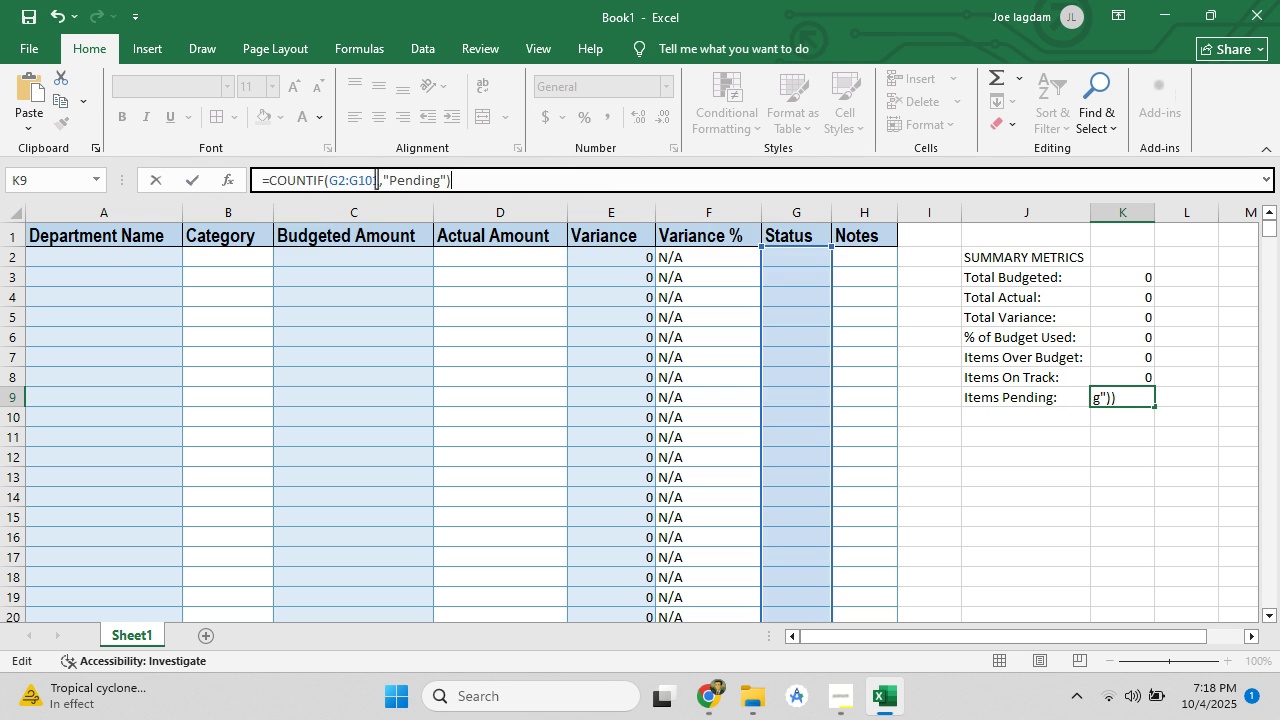 
left_click([378, 181])
 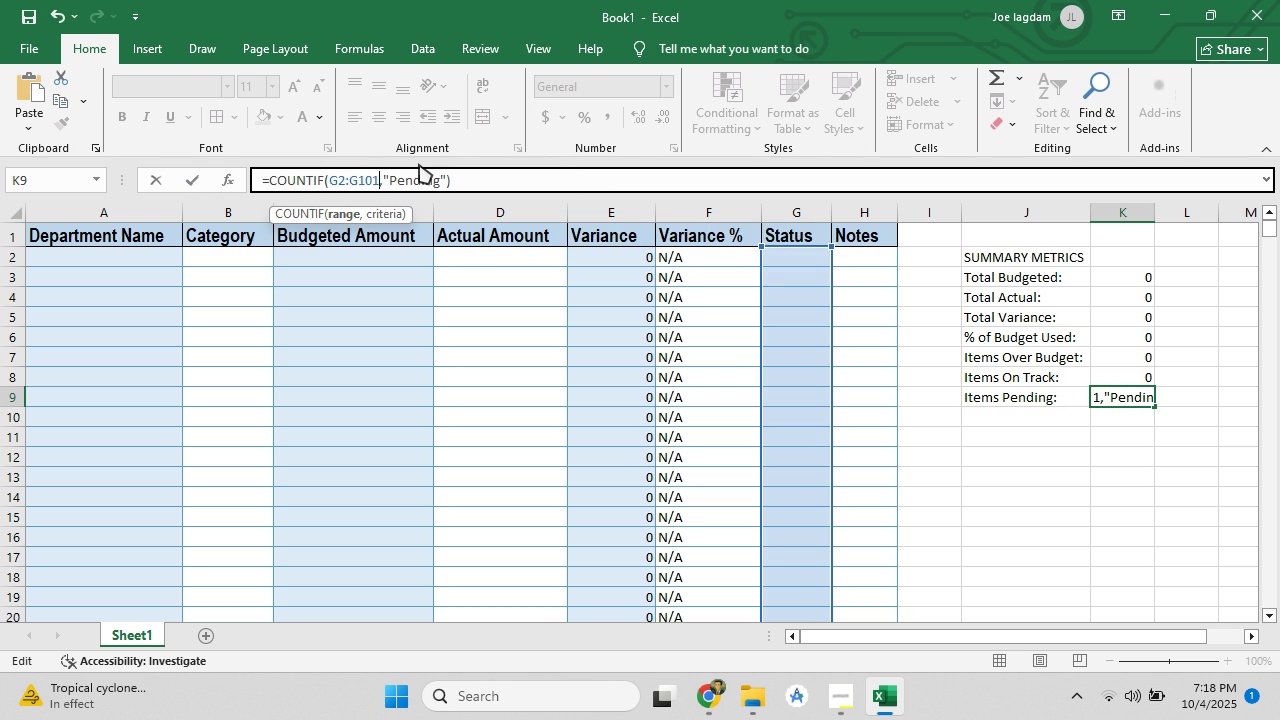 
key(Backspace)
 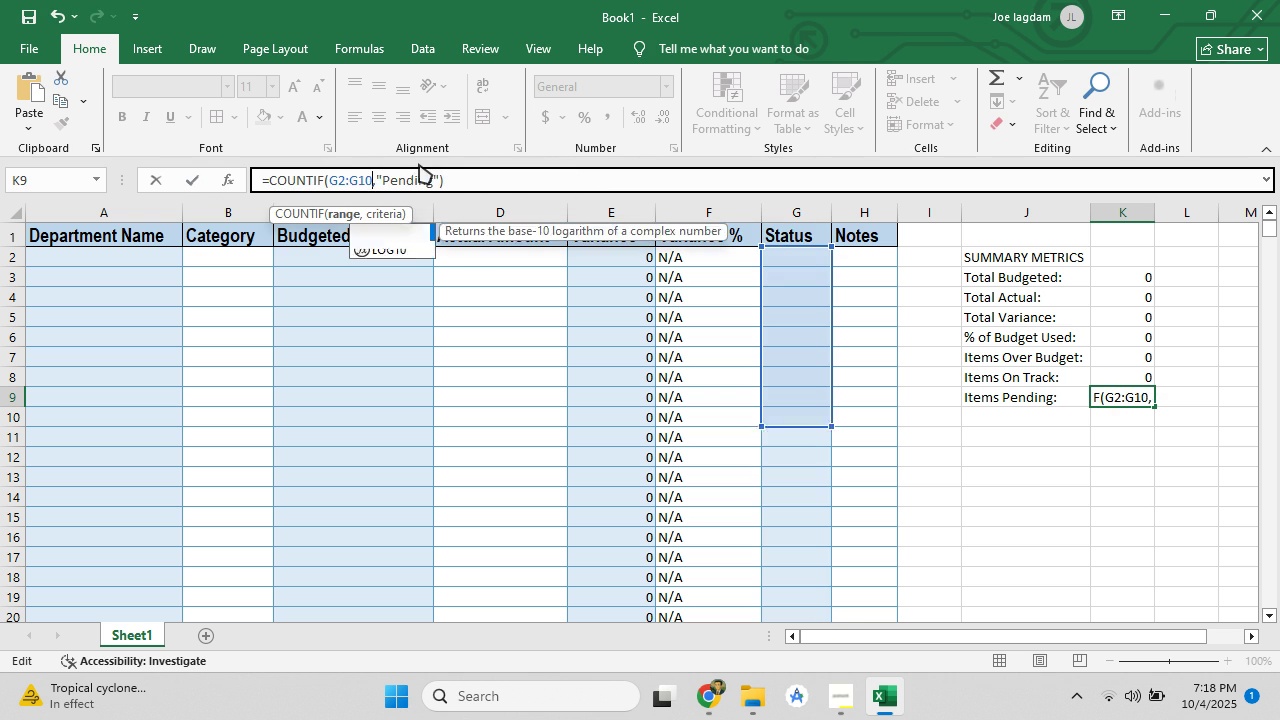 
key(Backspace)
 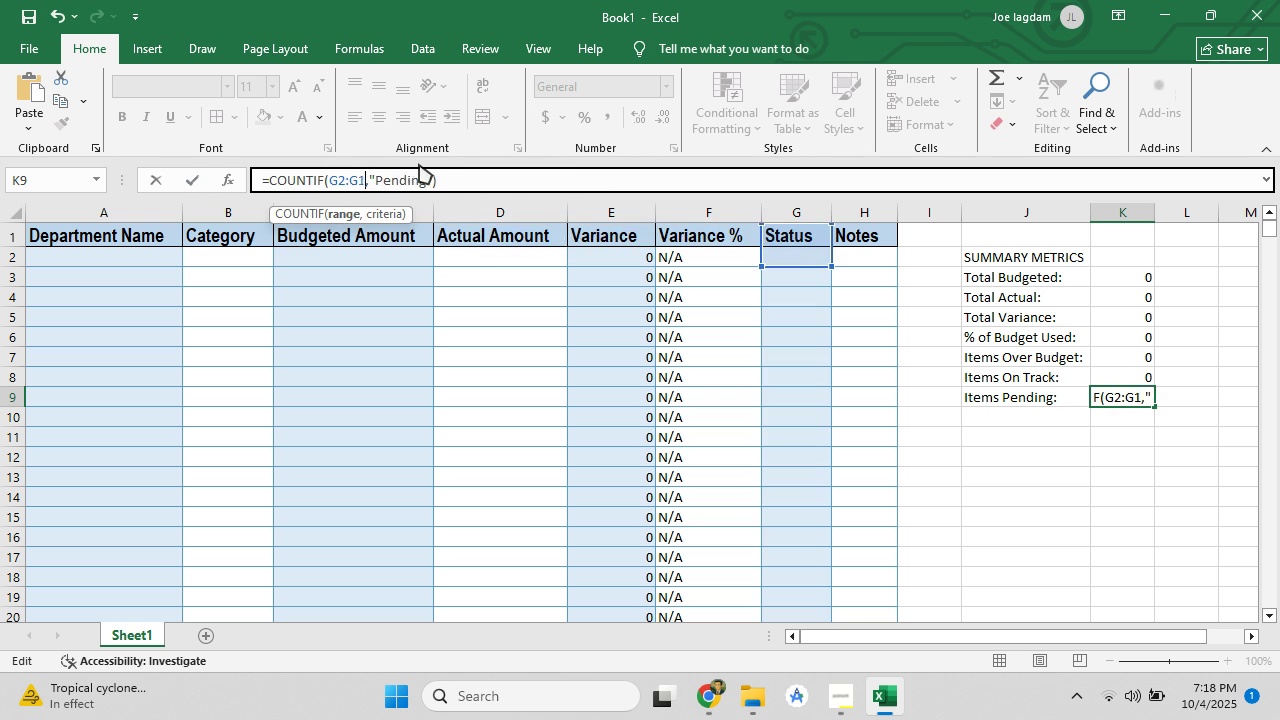 
key(Backspace)
 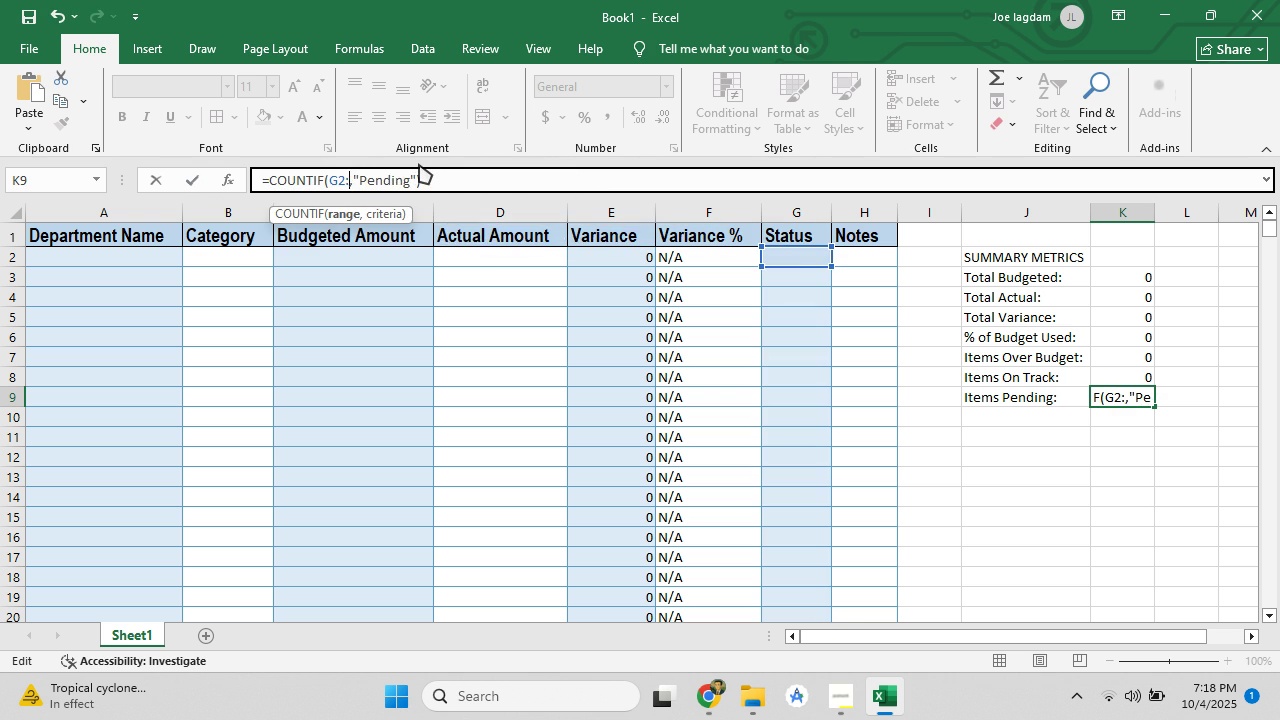 
key(Backspace)
 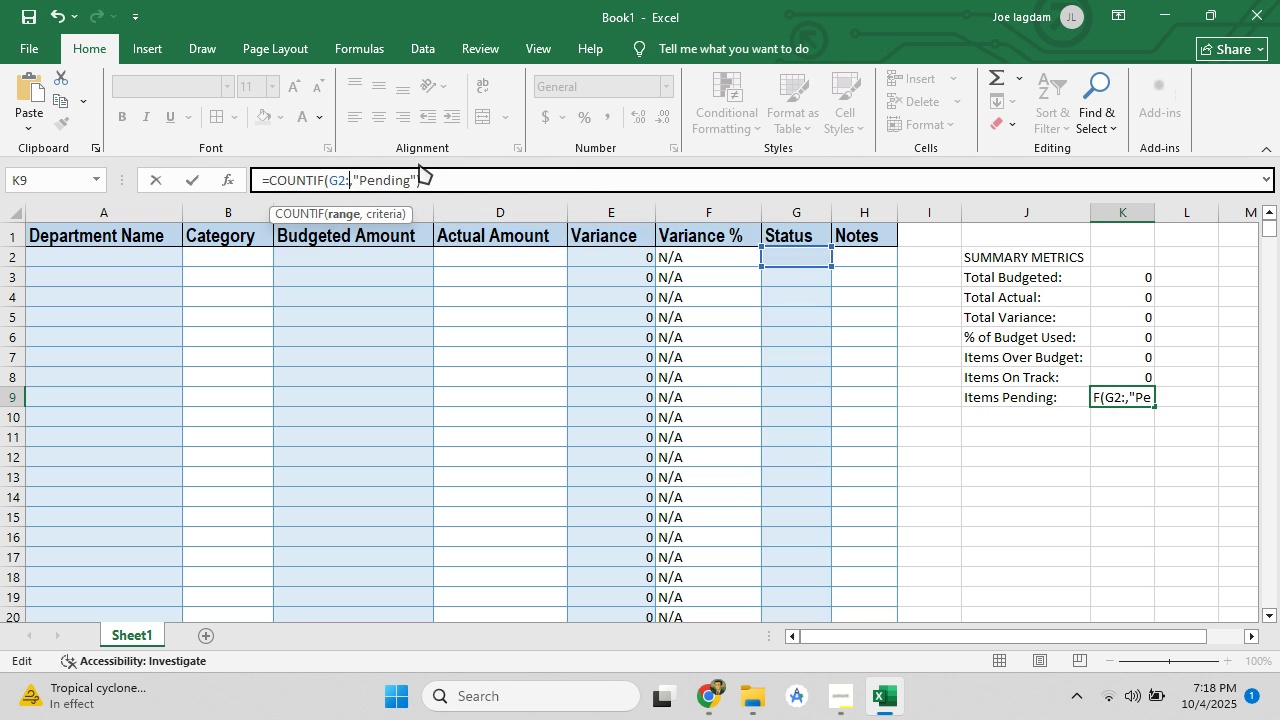 
key(Backspace)
 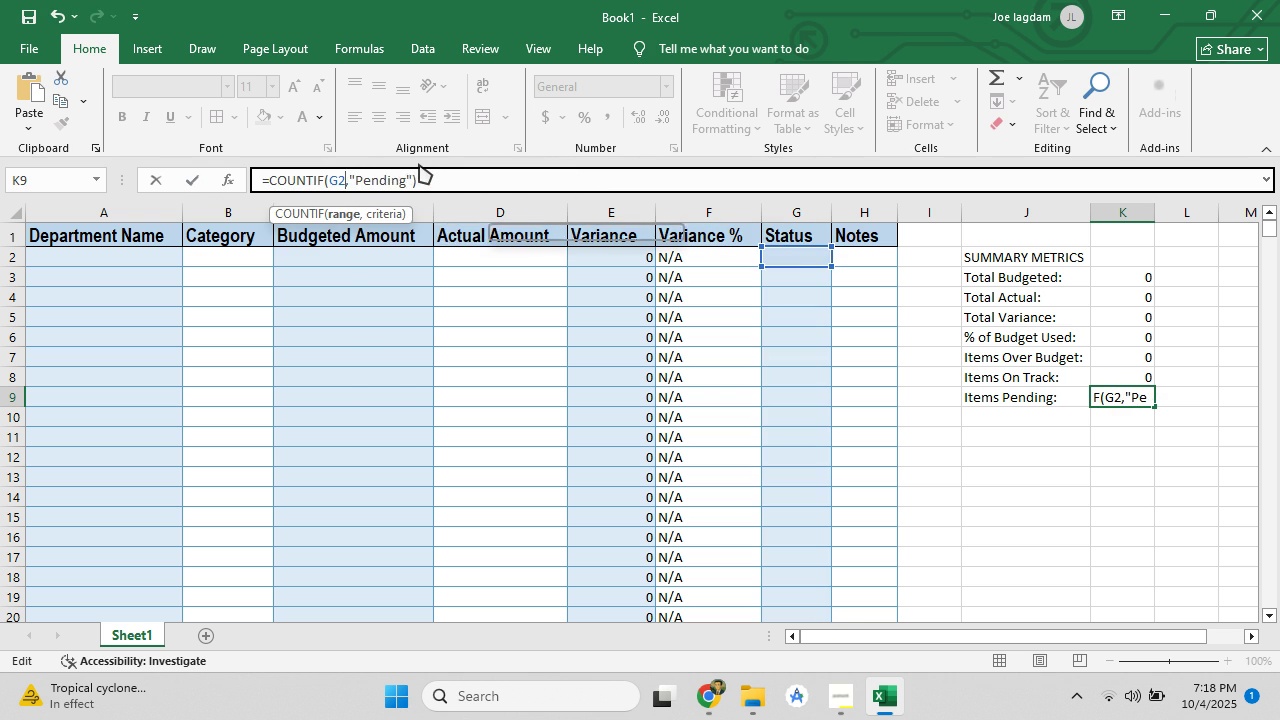 
key(Backspace)
 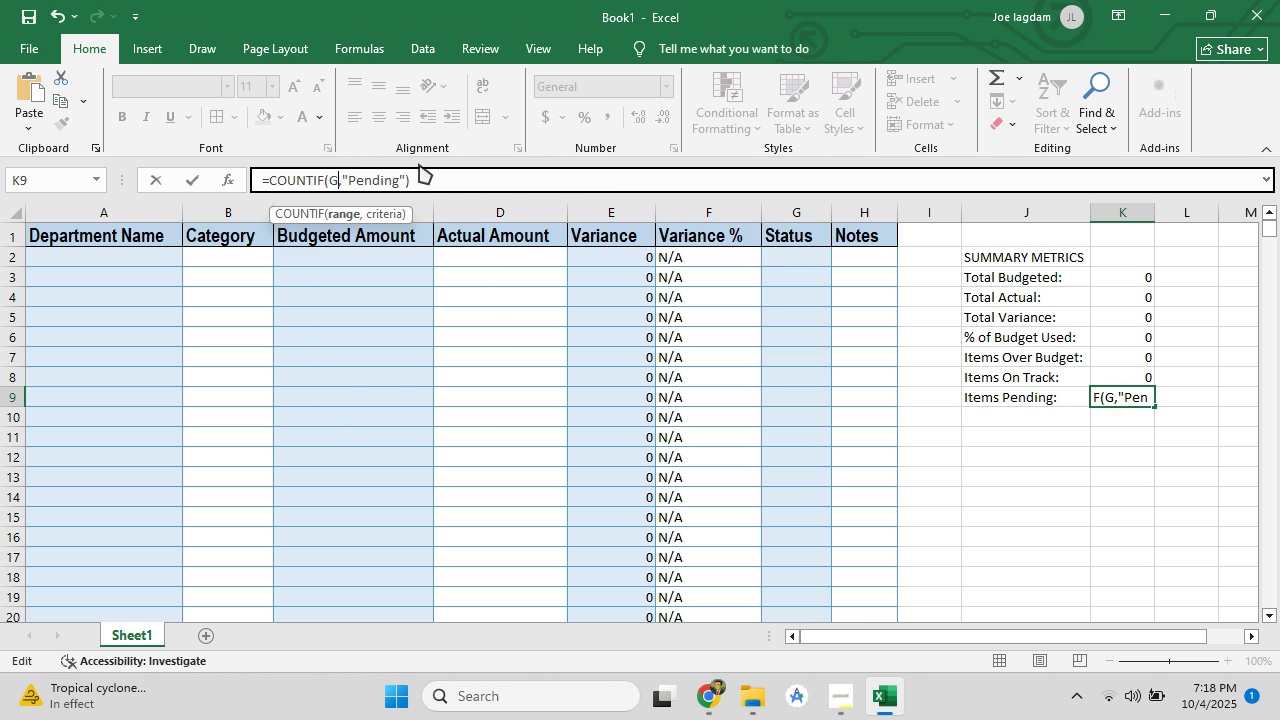 
key(Backspace)
 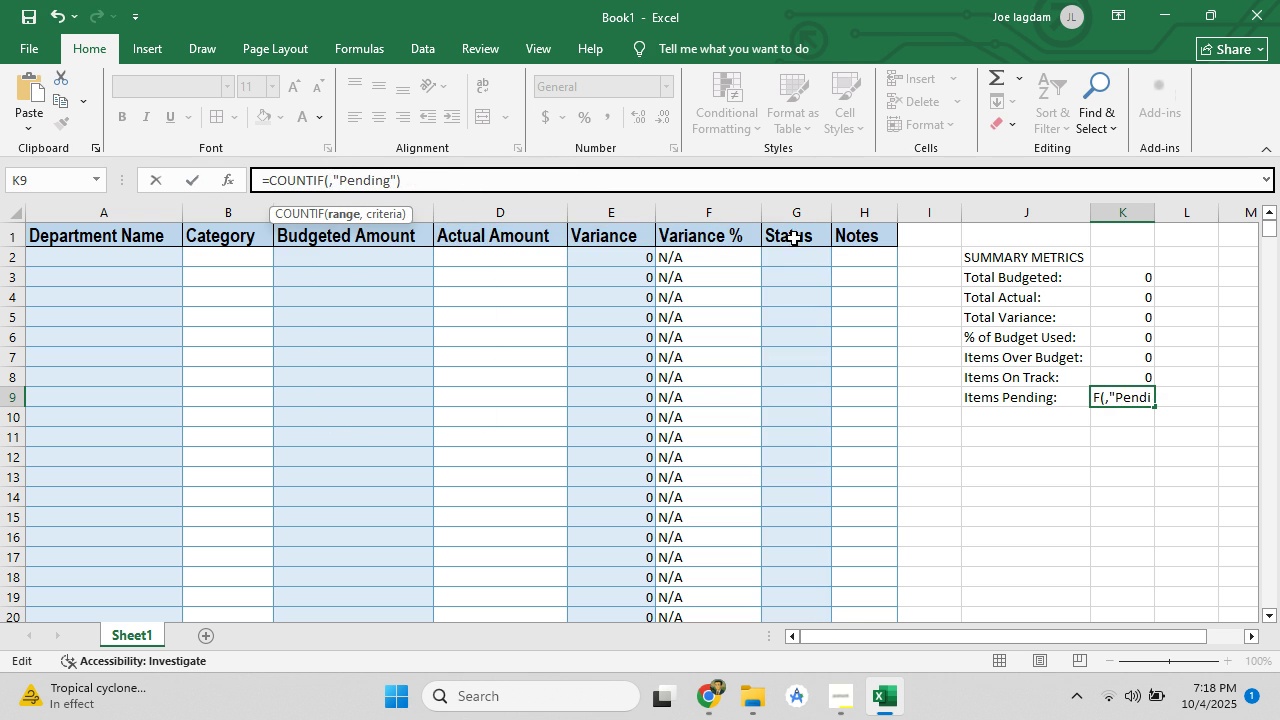 
left_click([794, 238])
 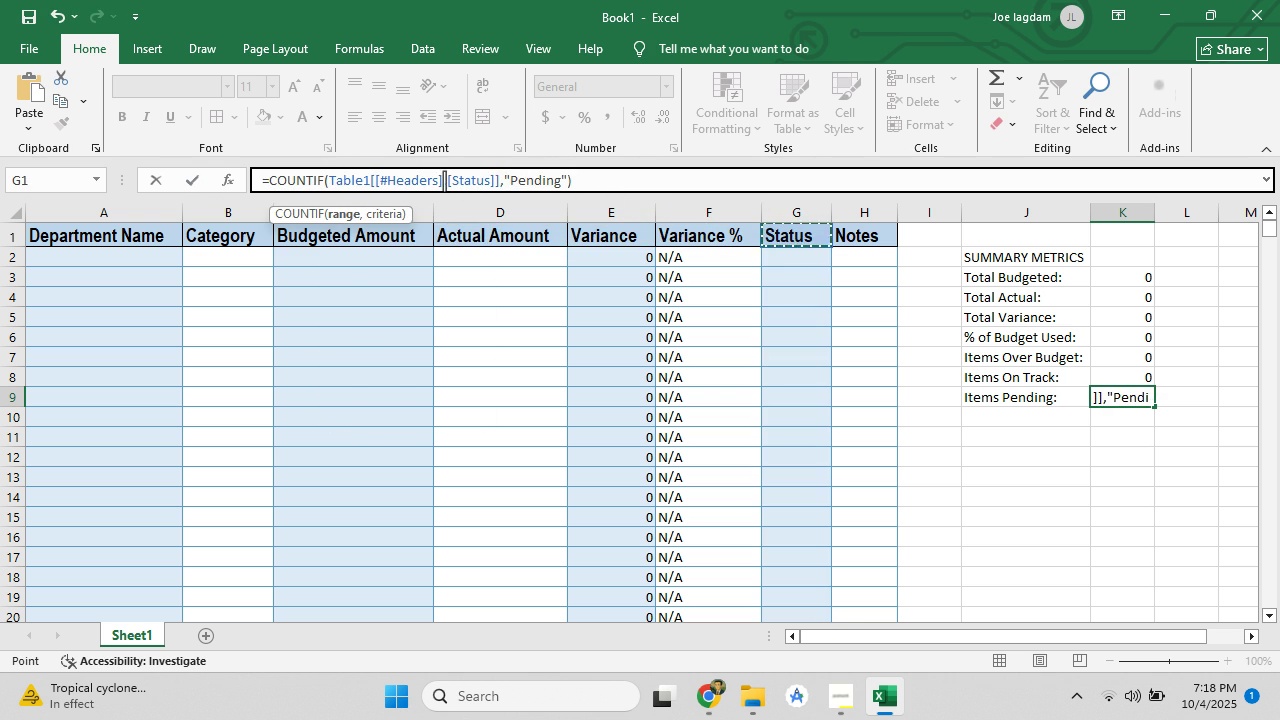 
left_click([446, 179])
 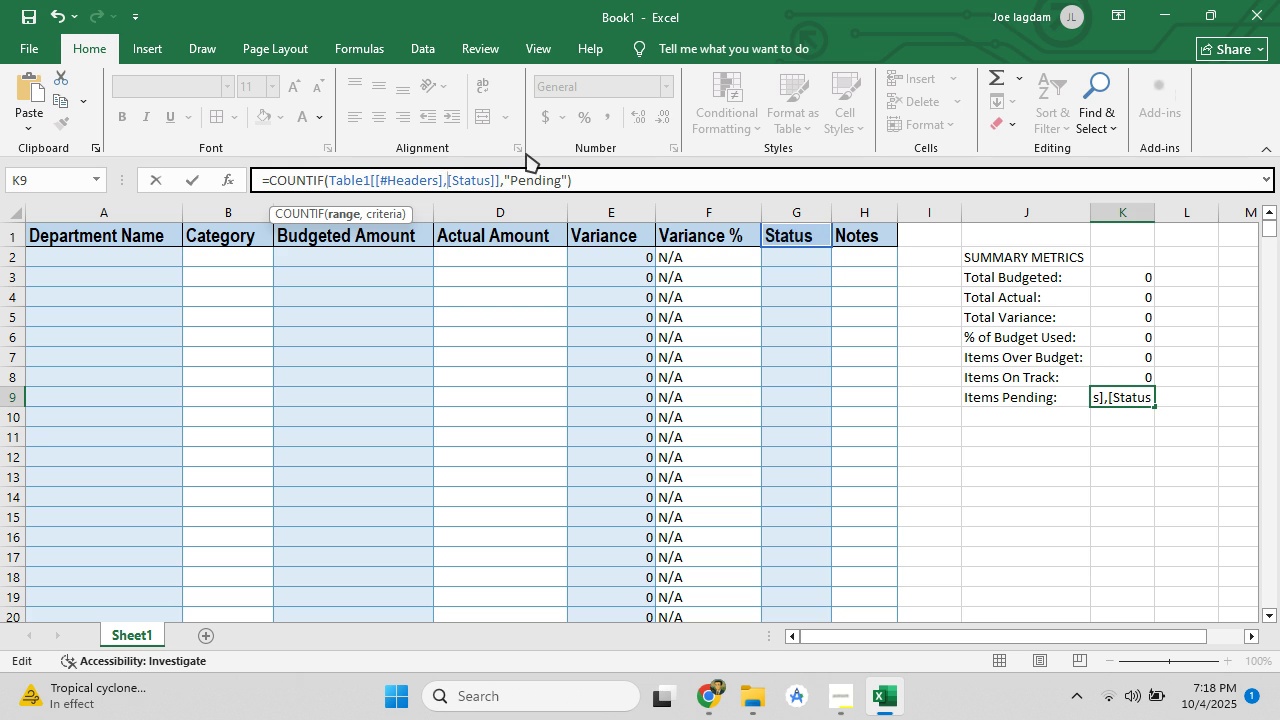 
key(Backspace)
 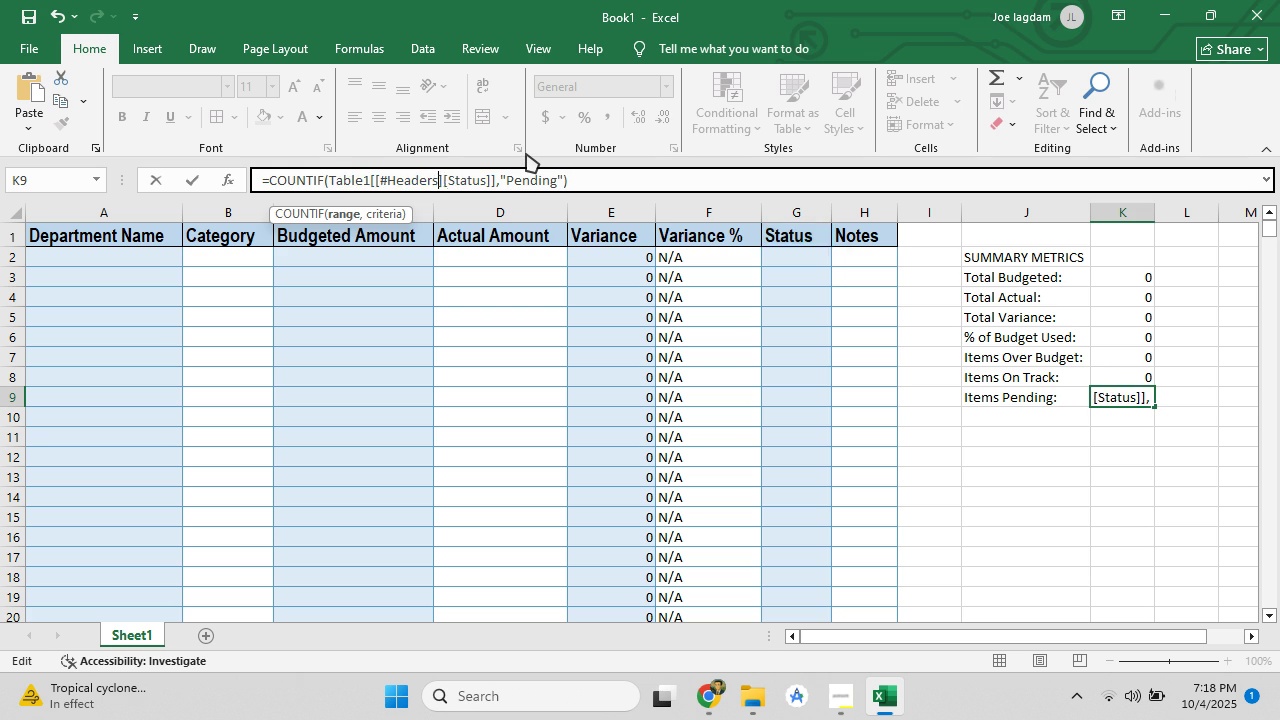 
key(Backspace)
 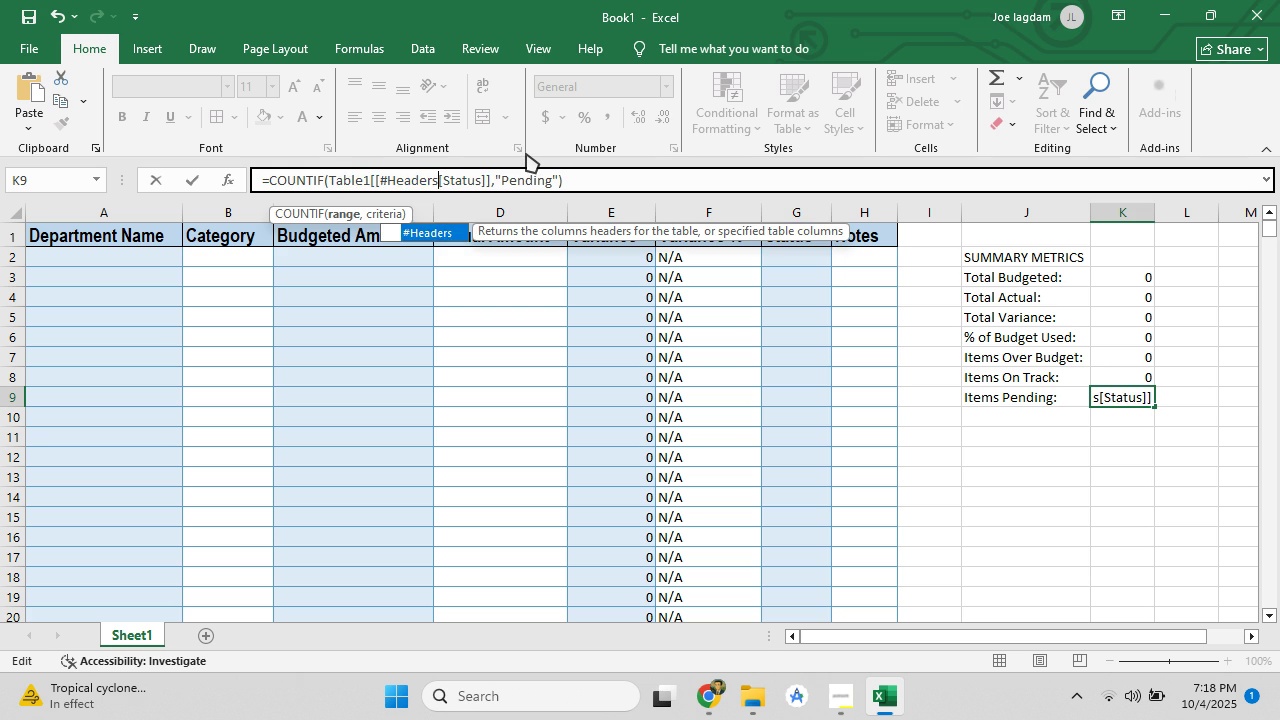 
key(Backspace)
 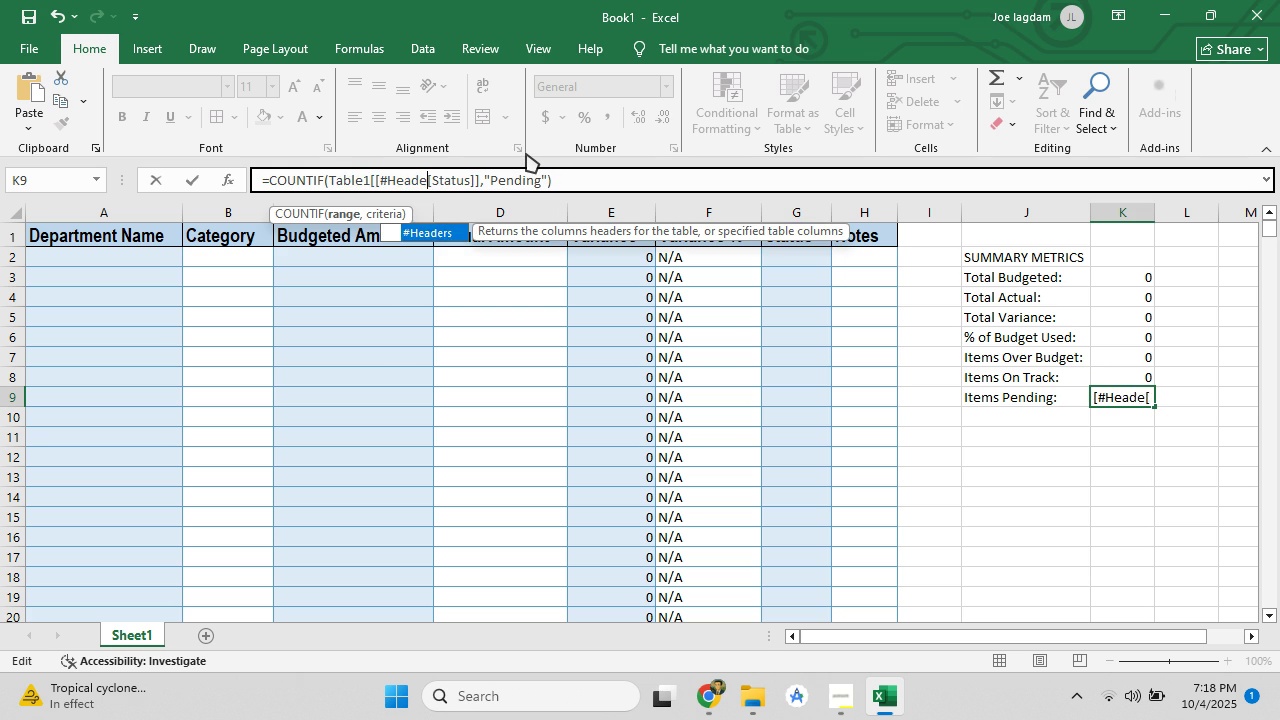 
key(Backspace)
 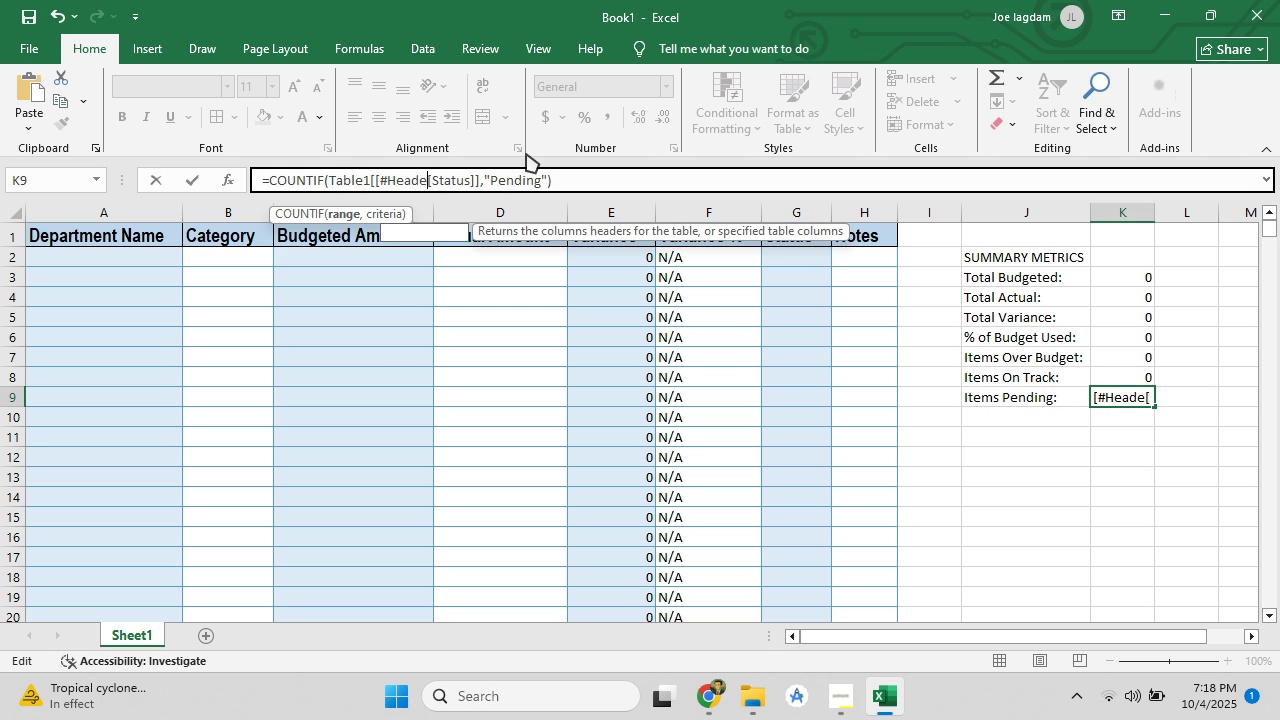 
key(Backspace)
 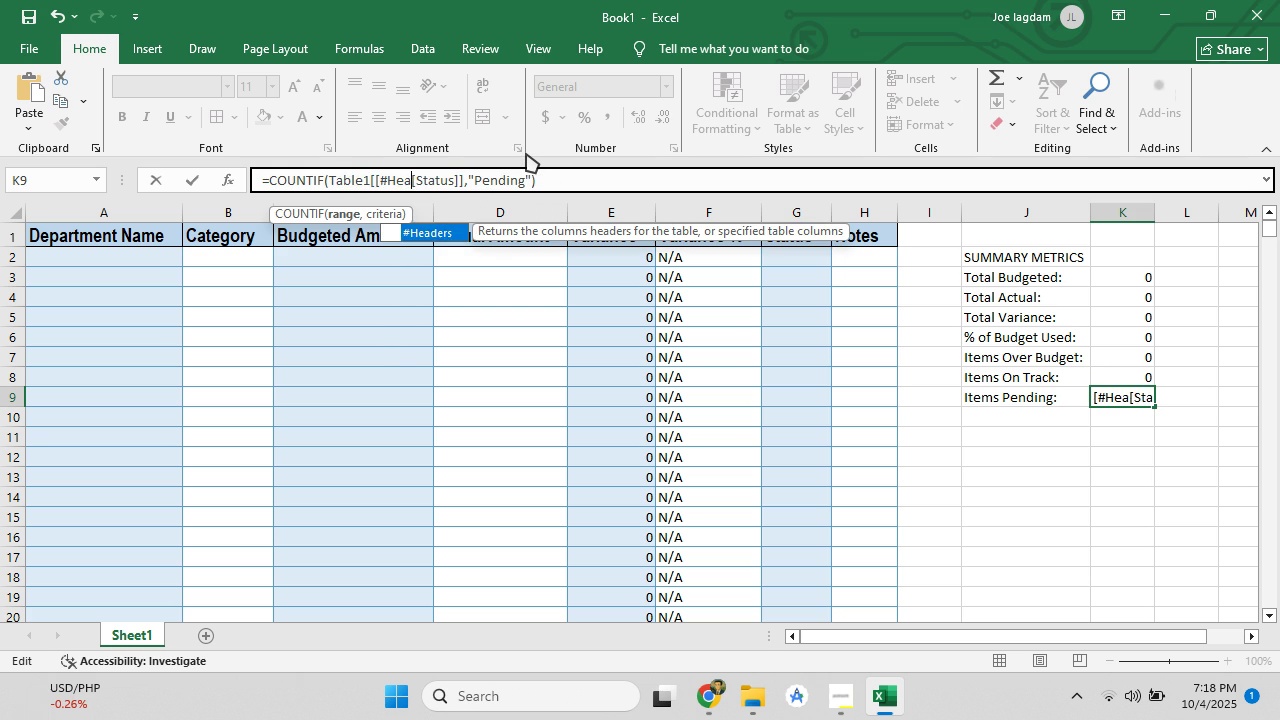 
key(Backspace)
 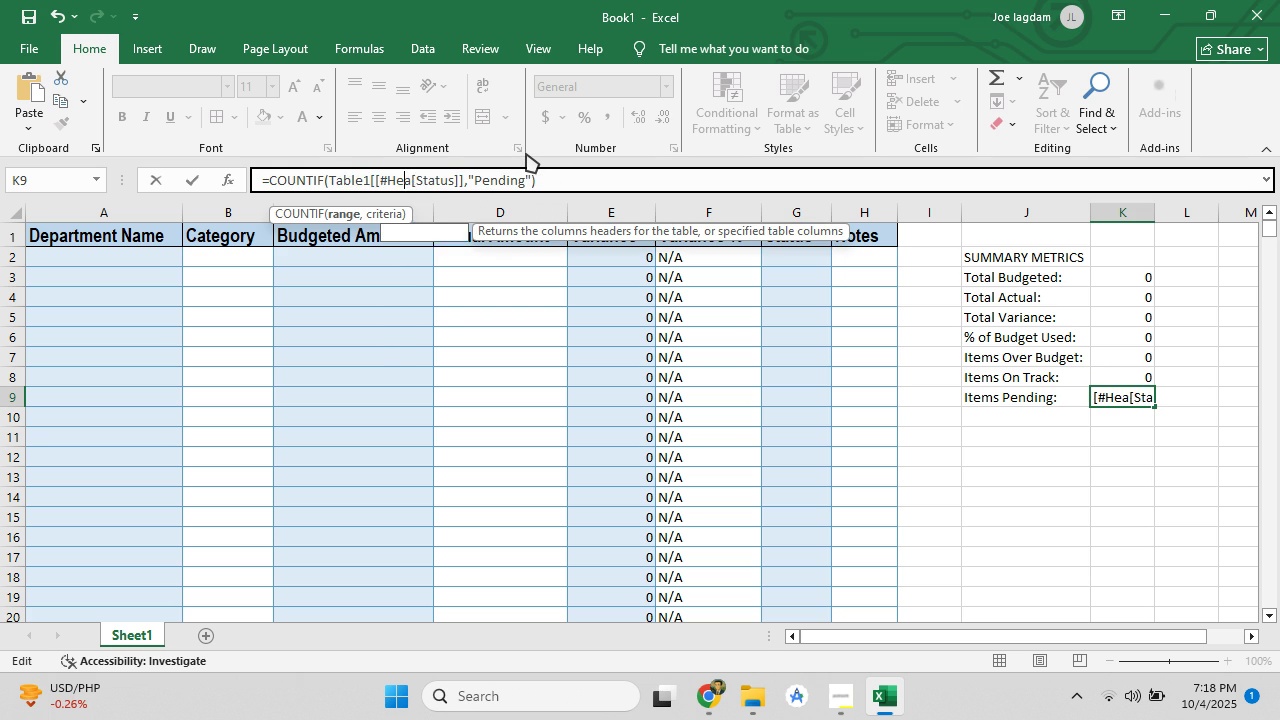 
key(Backspace)
 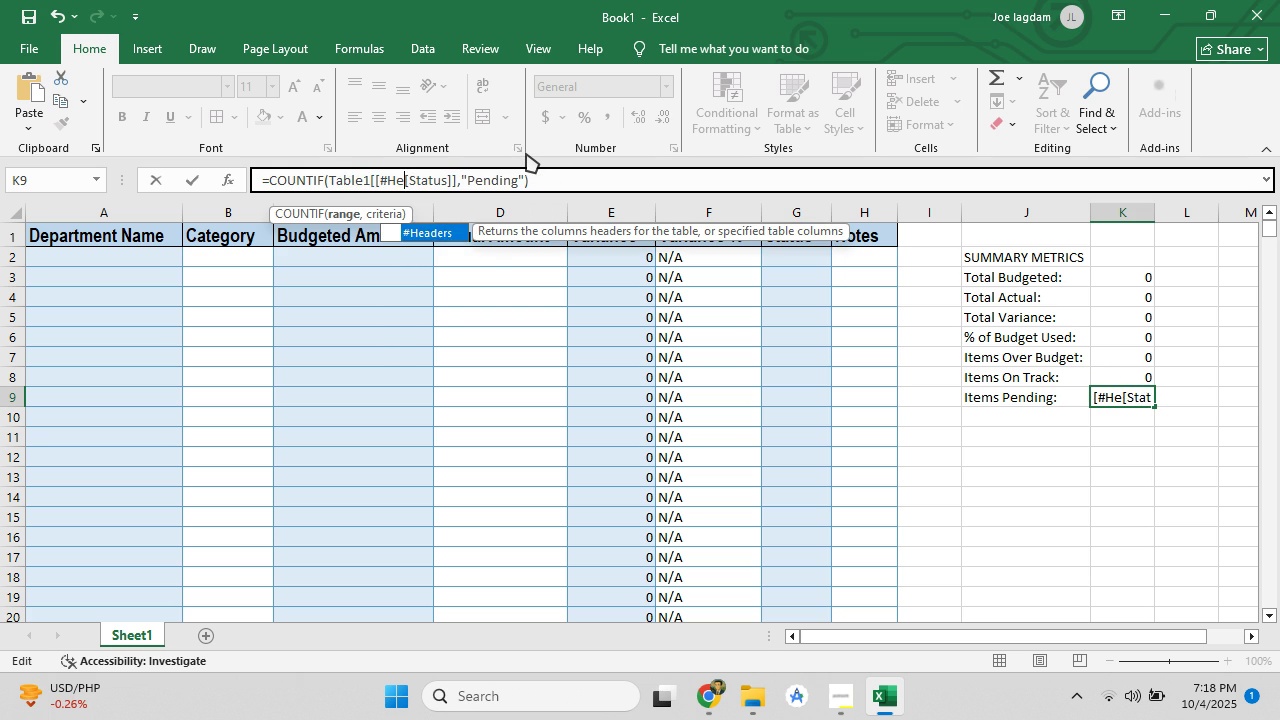 
key(Backspace)
 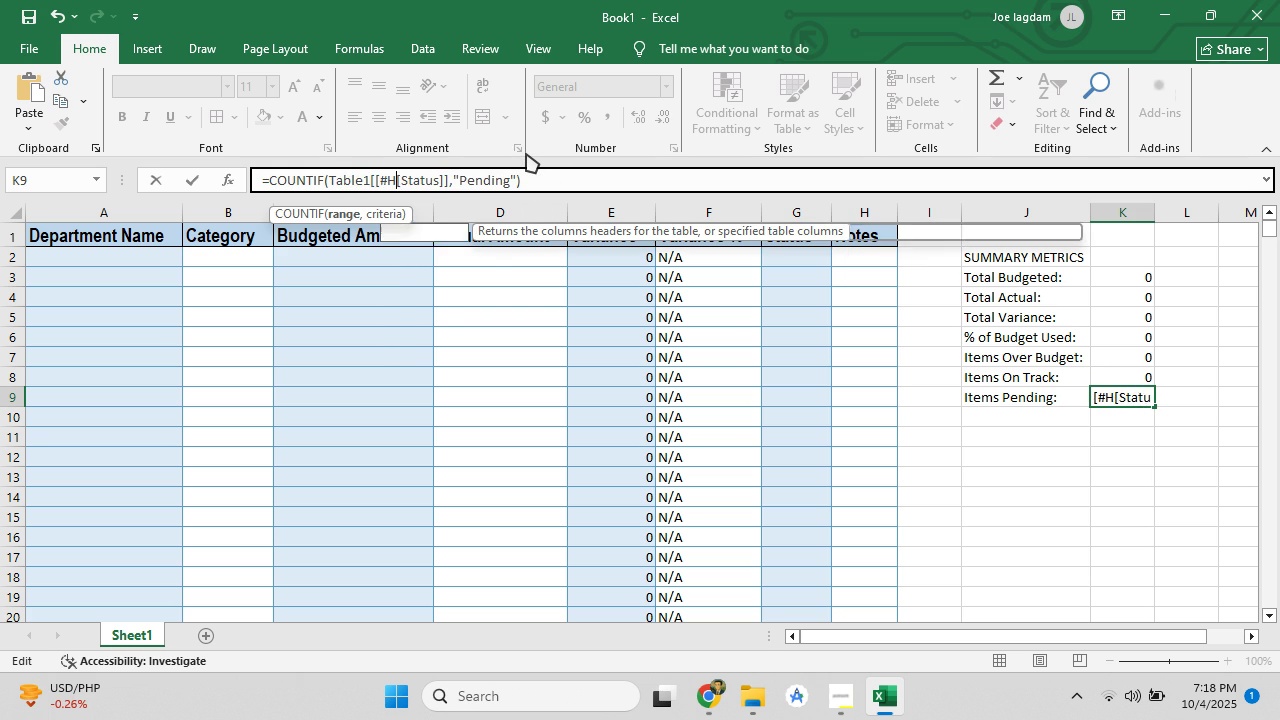 
key(Backspace)
 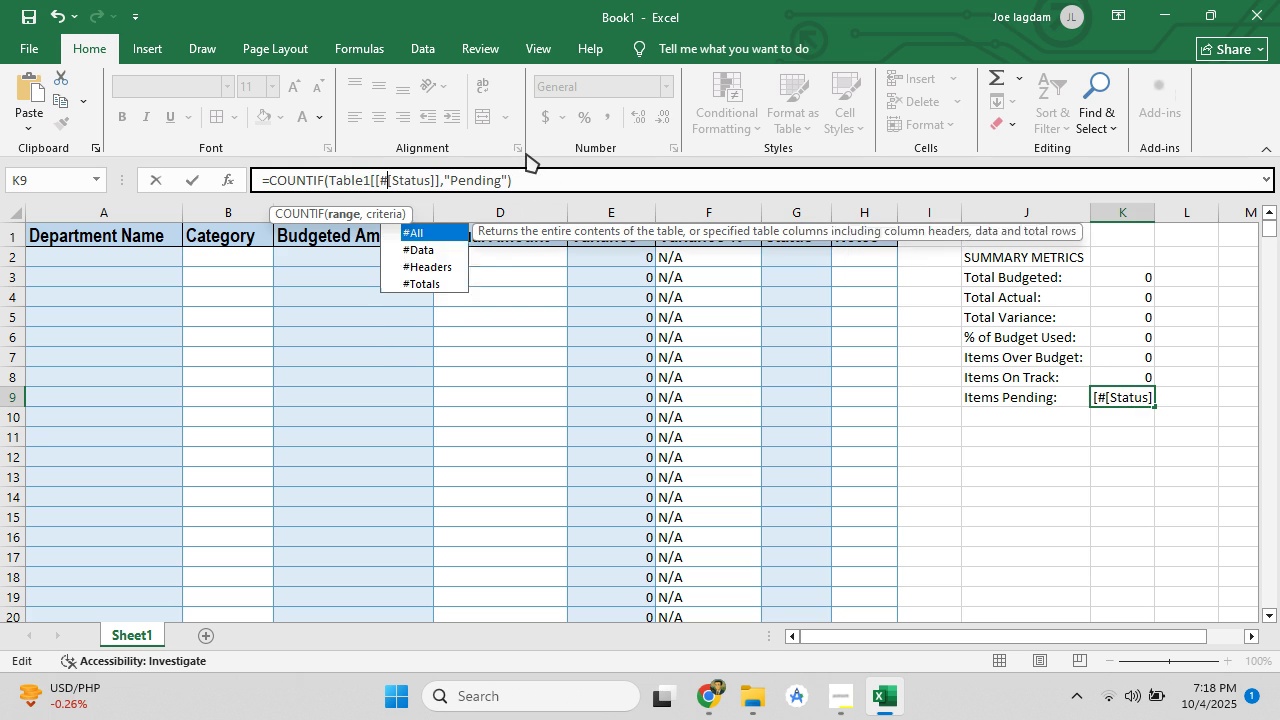 
key(Backspace)
 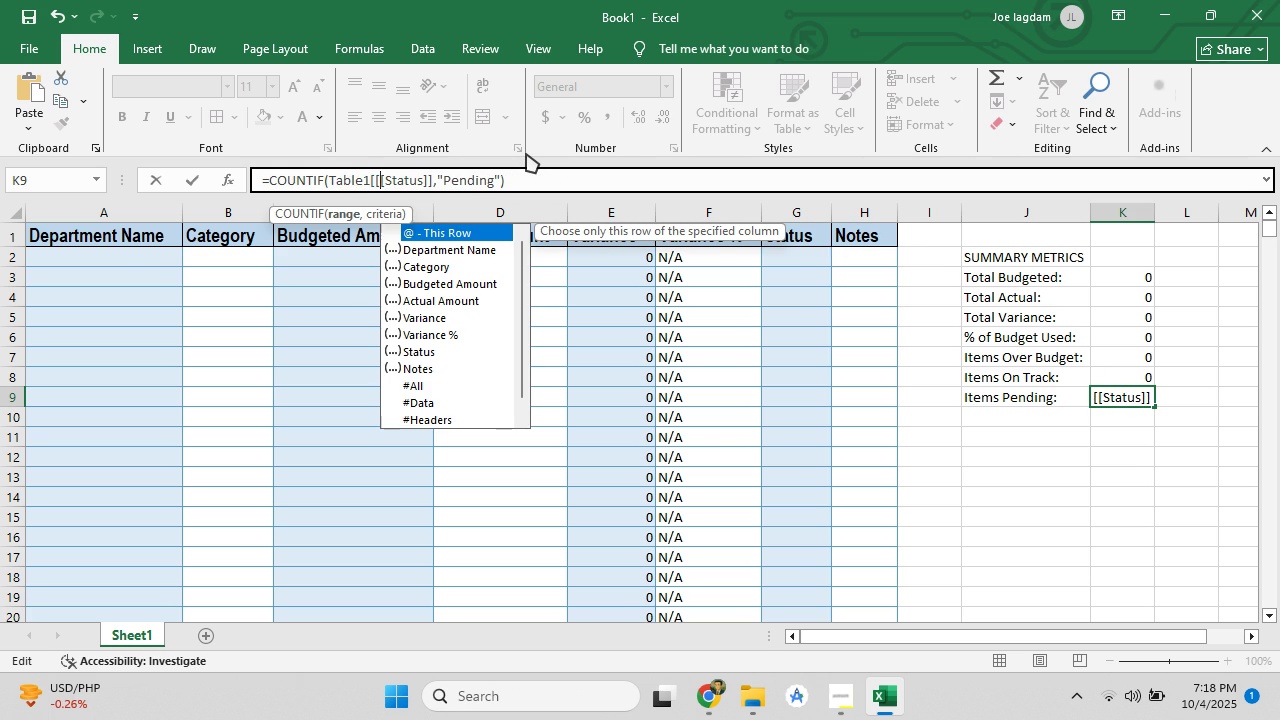 
key(Backspace)
 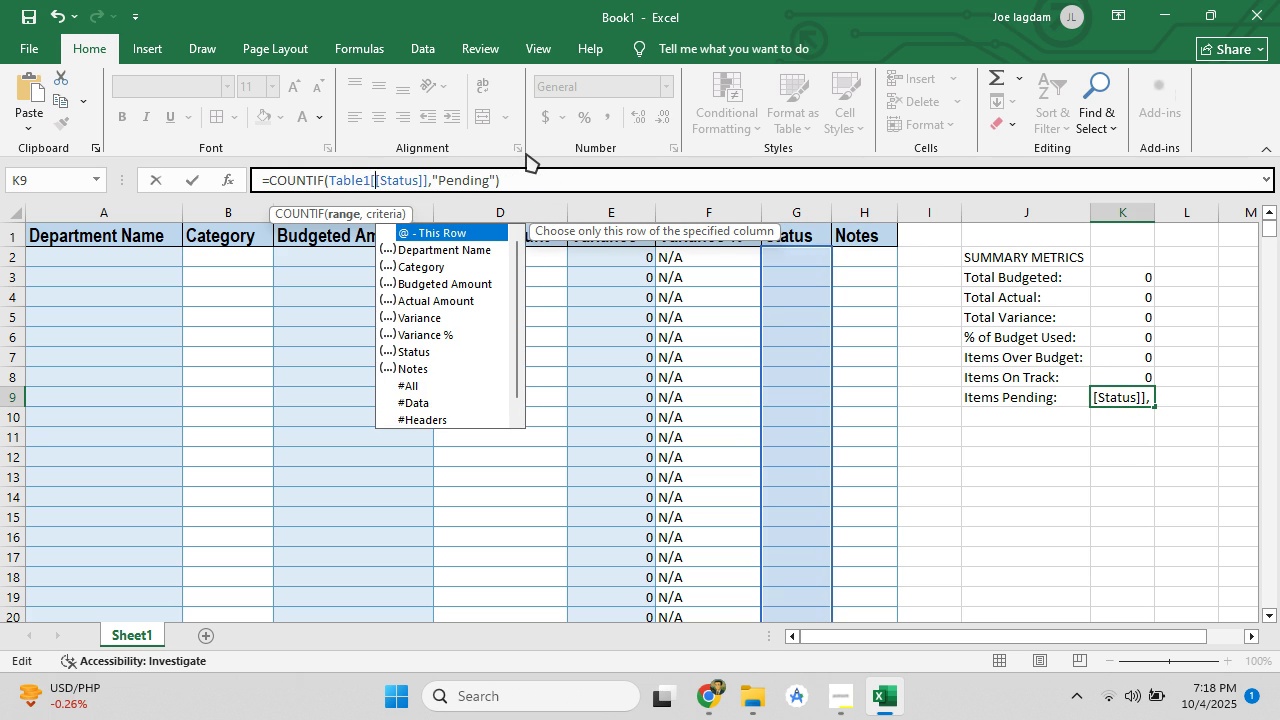 
left_click([523, 183])
 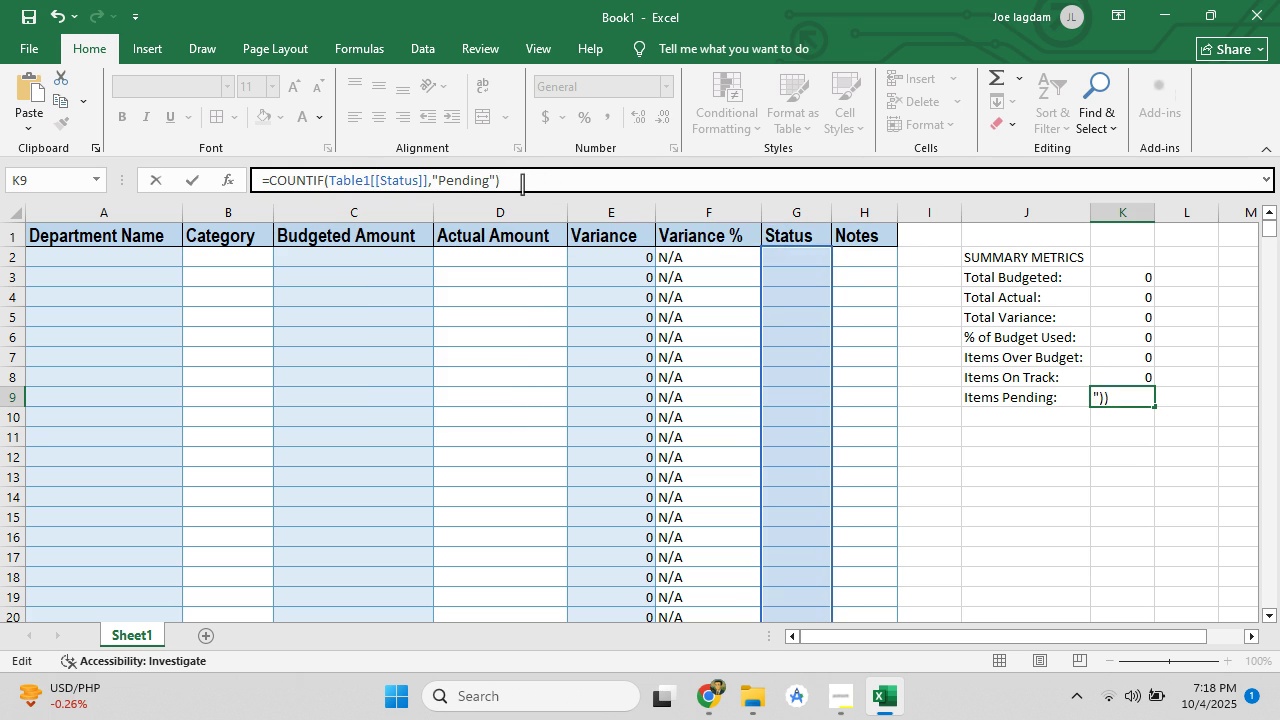 
key(Enter)
 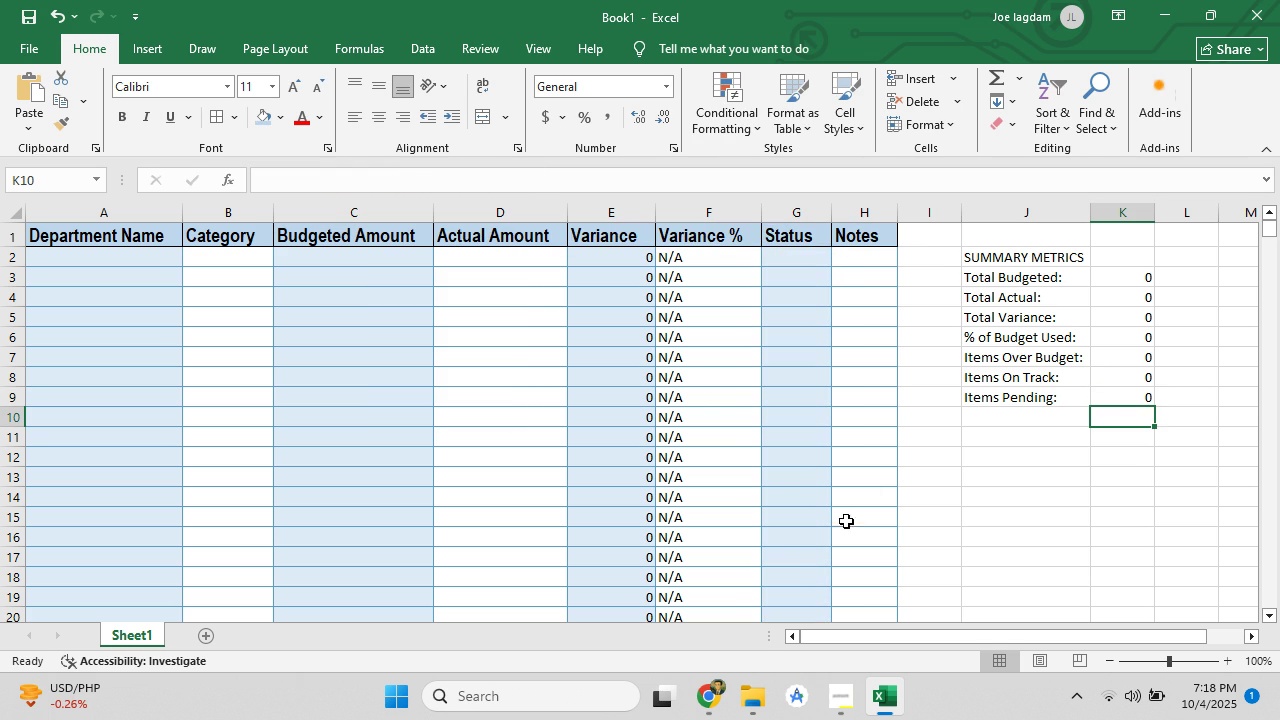 
scroll: coordinate [672, 534], scroll_direction: up, amount: 7.0
 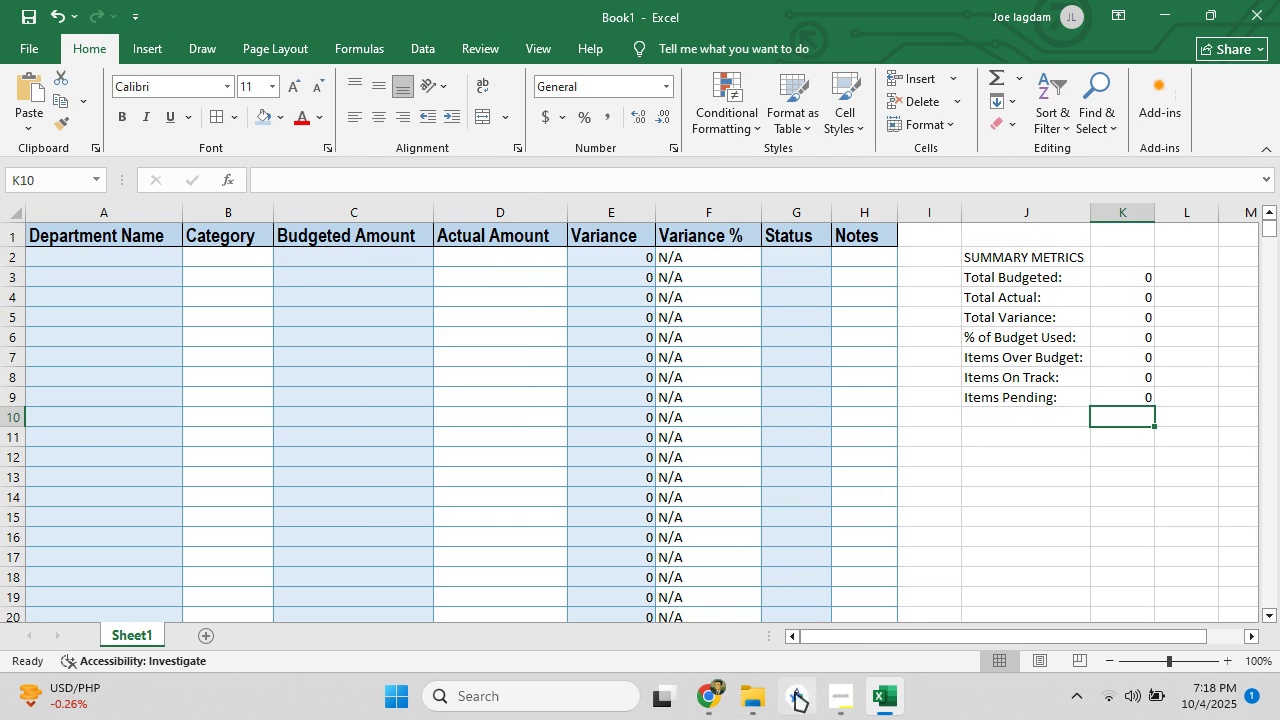 
left_click([721, 706])
 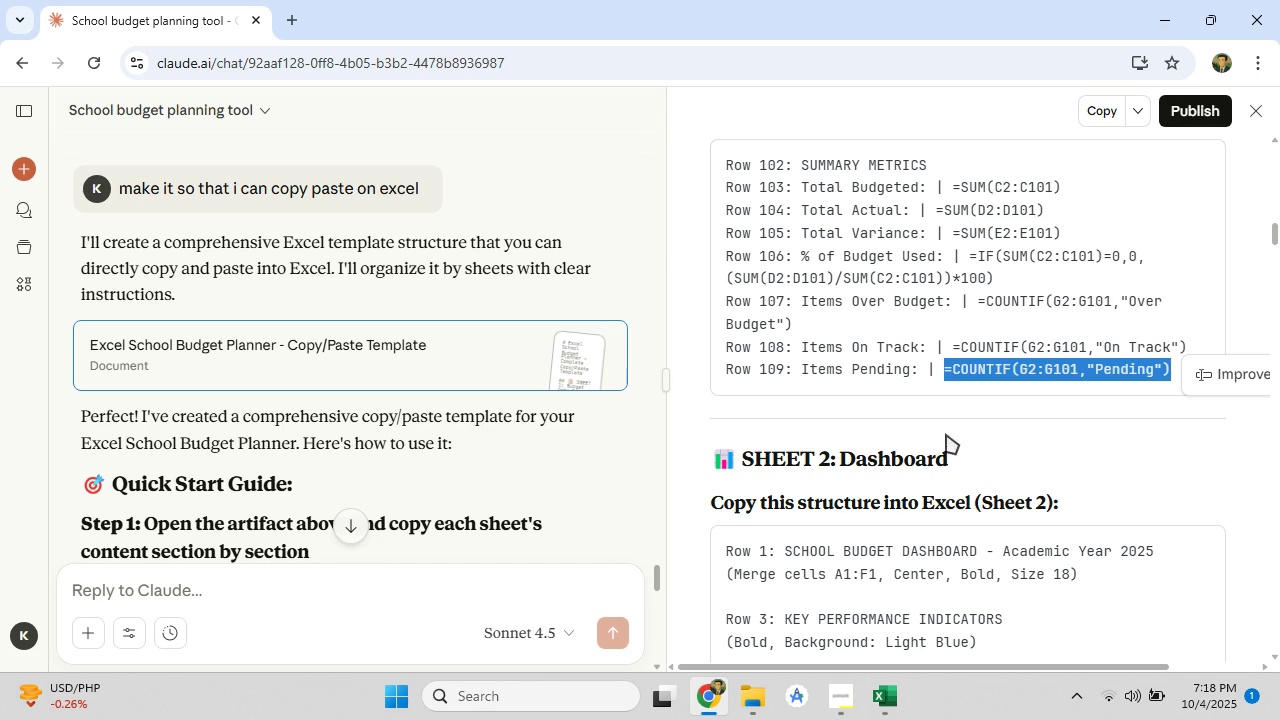 
left_click([946, 434])
 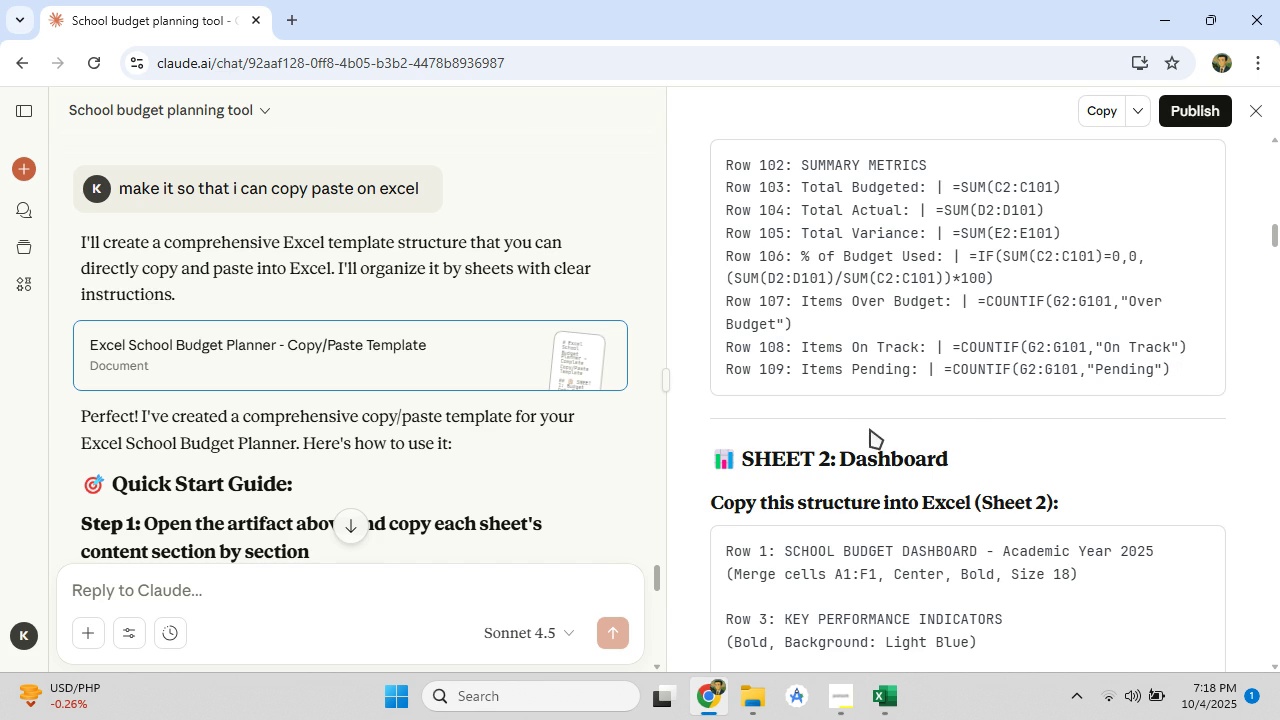 
scroll: coordinate [879, 414], scroll_direction: down, amount: 3.0
 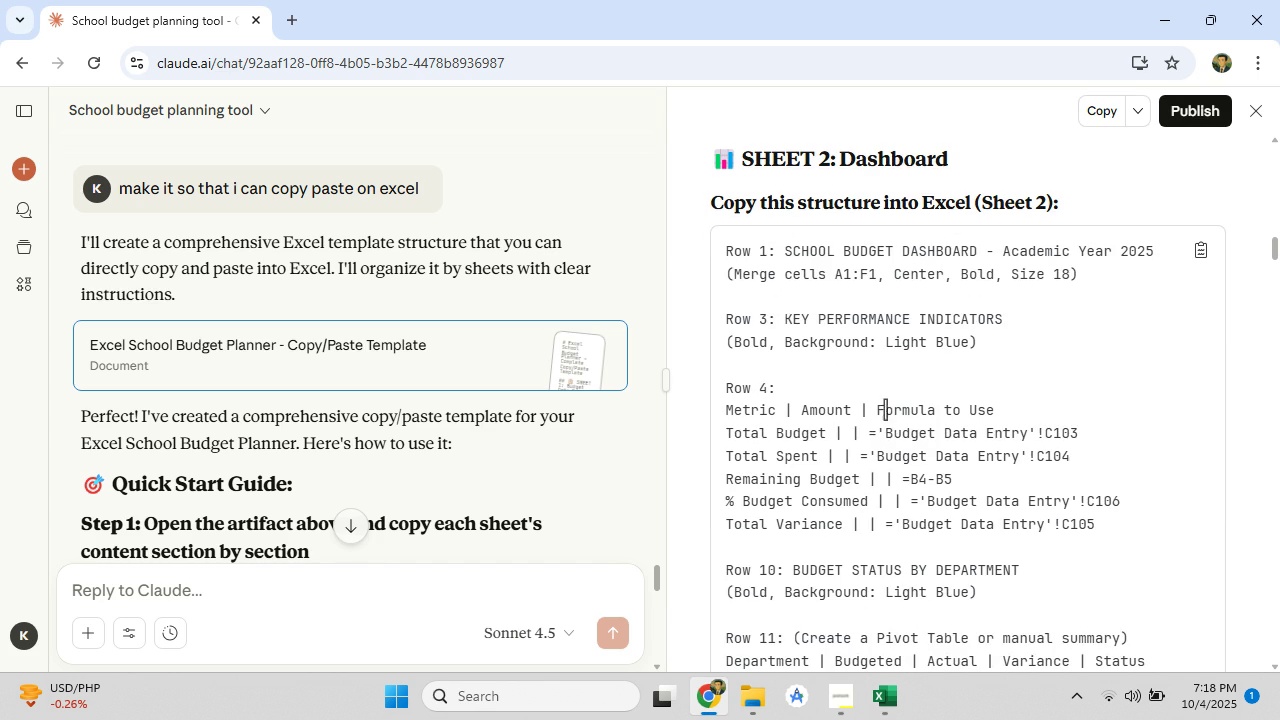 
scroll: coordinate [889, 404], scroll_direction: up, amount: 4.0
 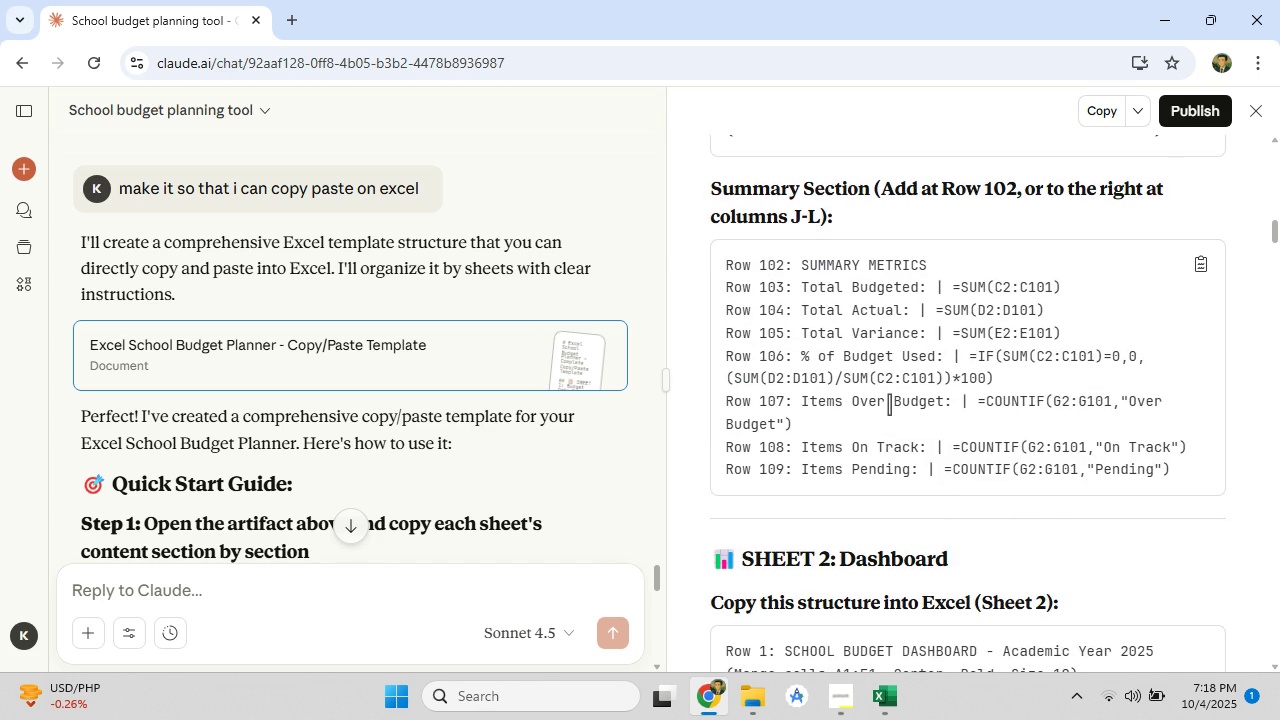 
scroll: coordinate [890, 404], scroll_direction: down, amount: 4.0
 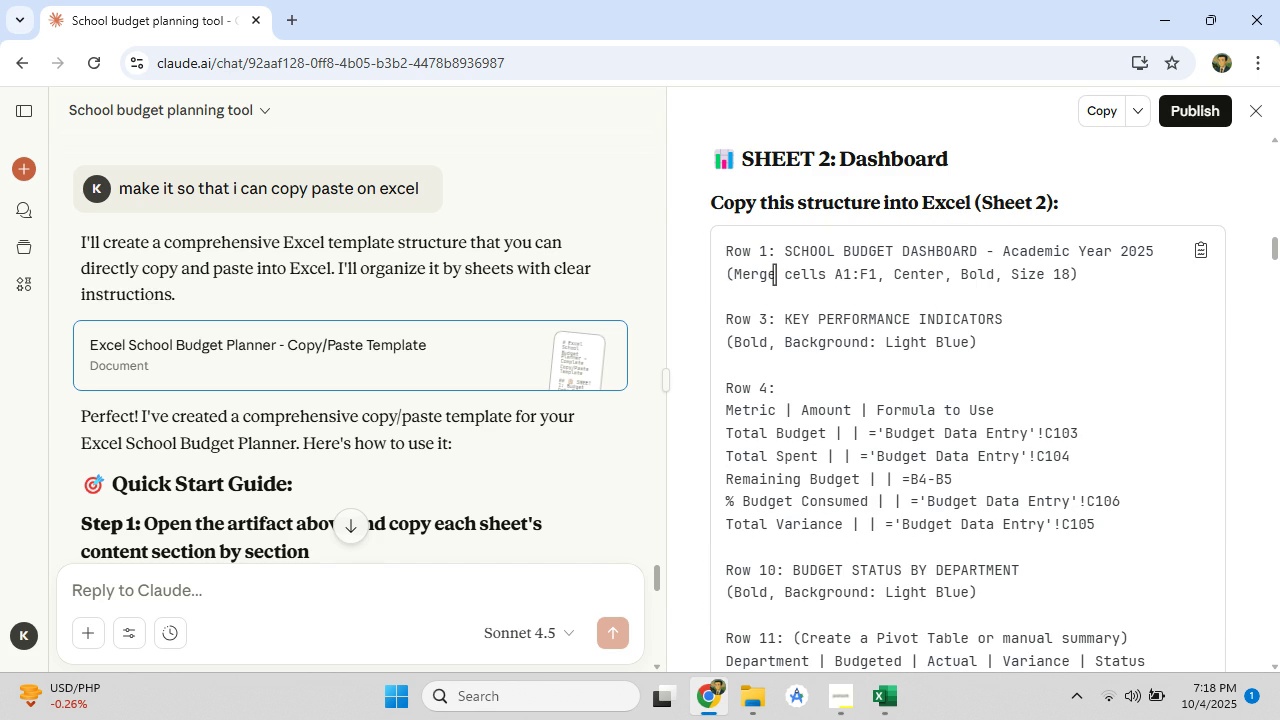 
wait(8.01)
 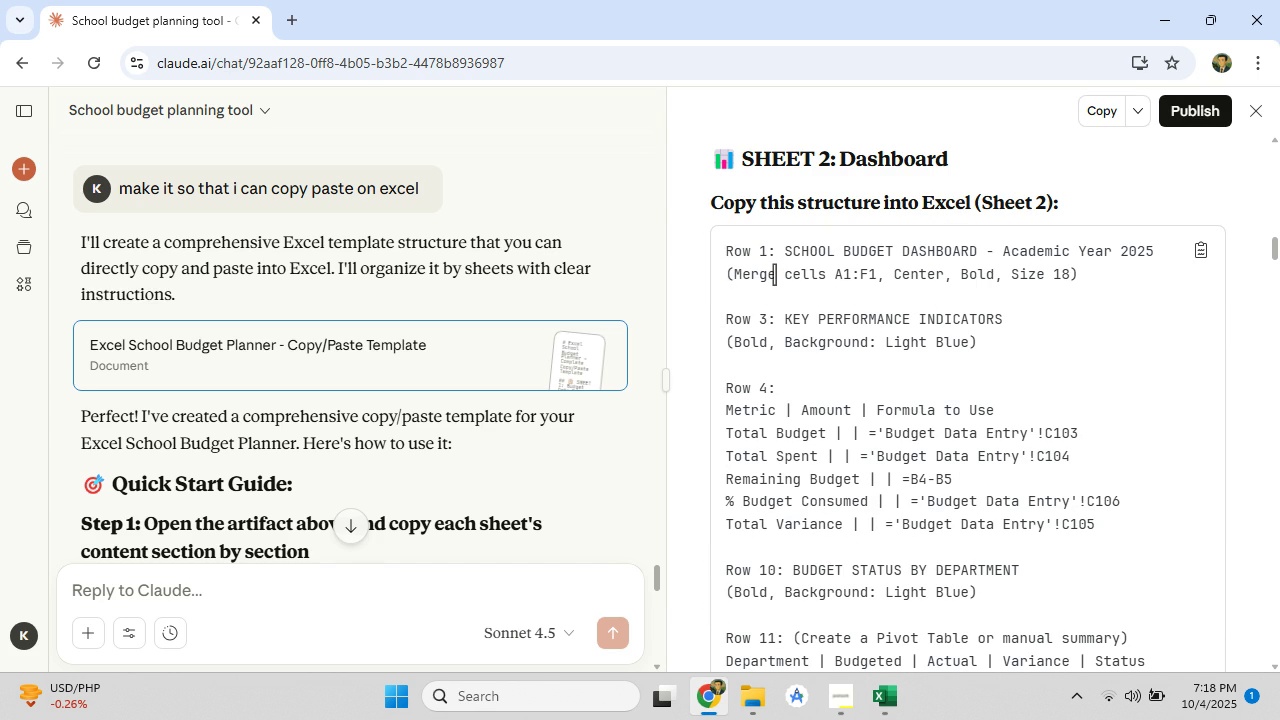 
left_click_drag(start_coordinate=[970, 250], to_coordinate=[1120, 400])
 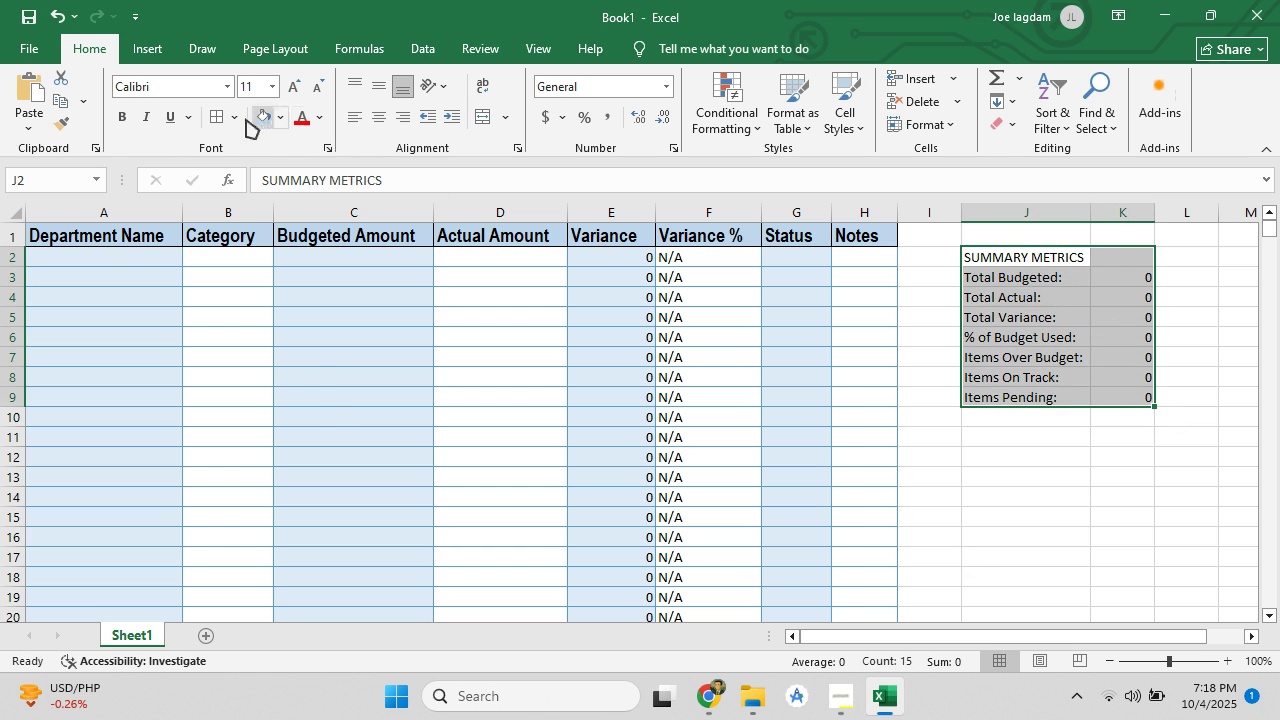 
left_click([228, 119])
 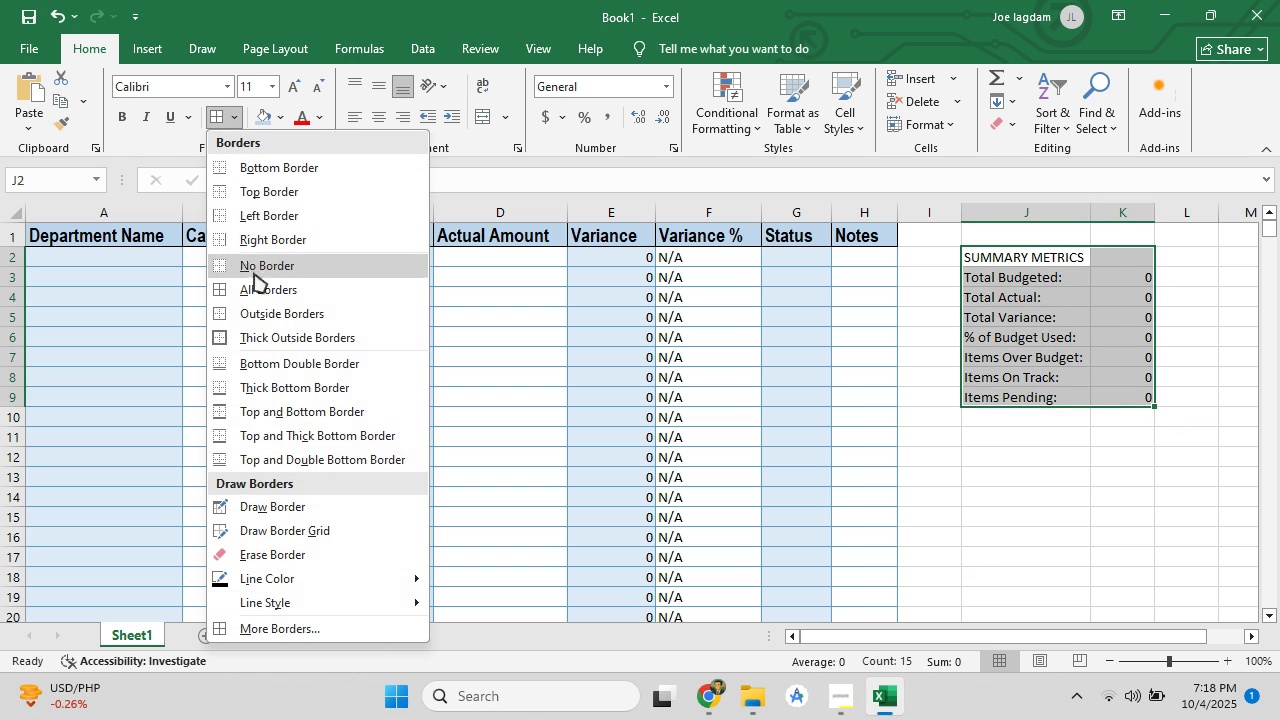 
left_click([263, 309])
 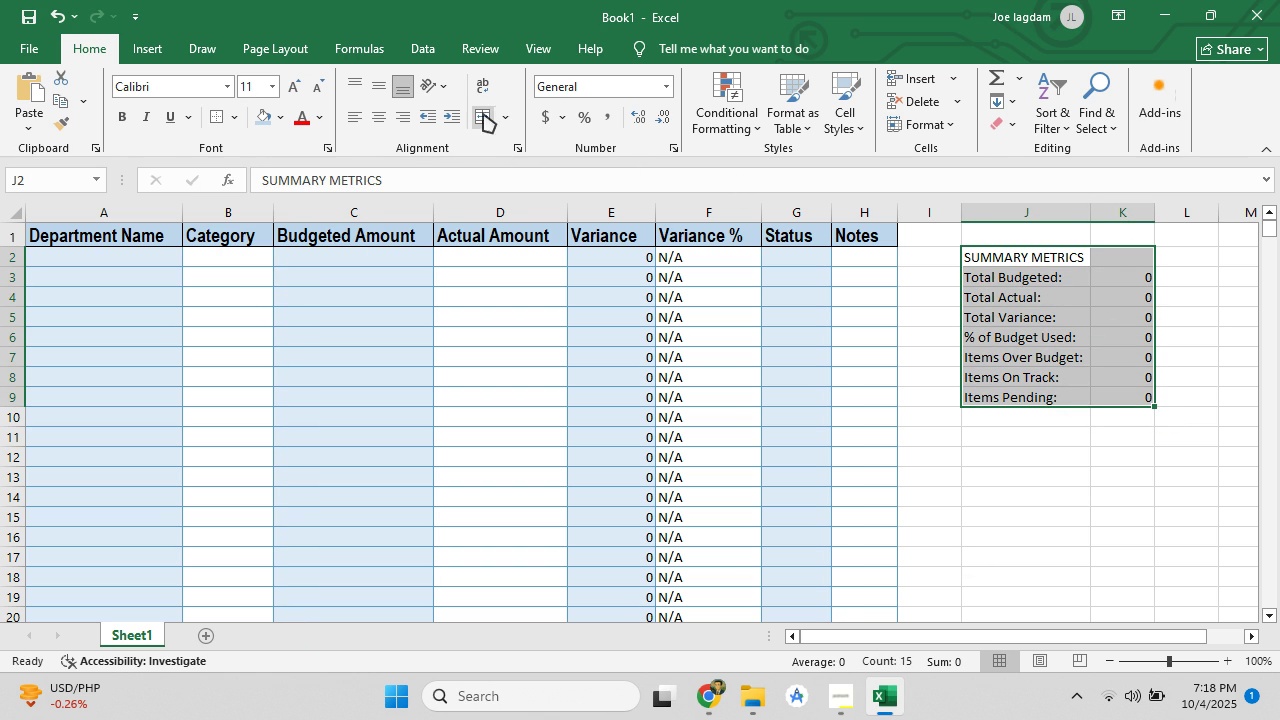 
left_click([499, 114])
 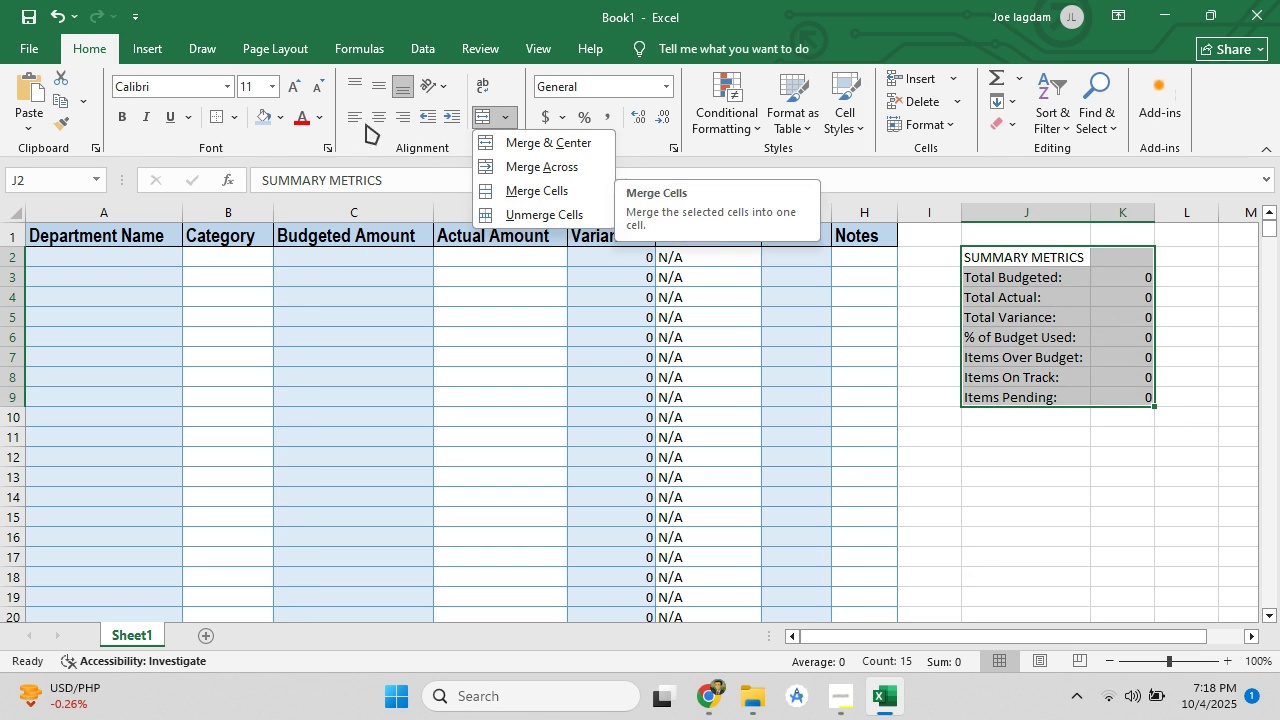 
wait(9.98)
 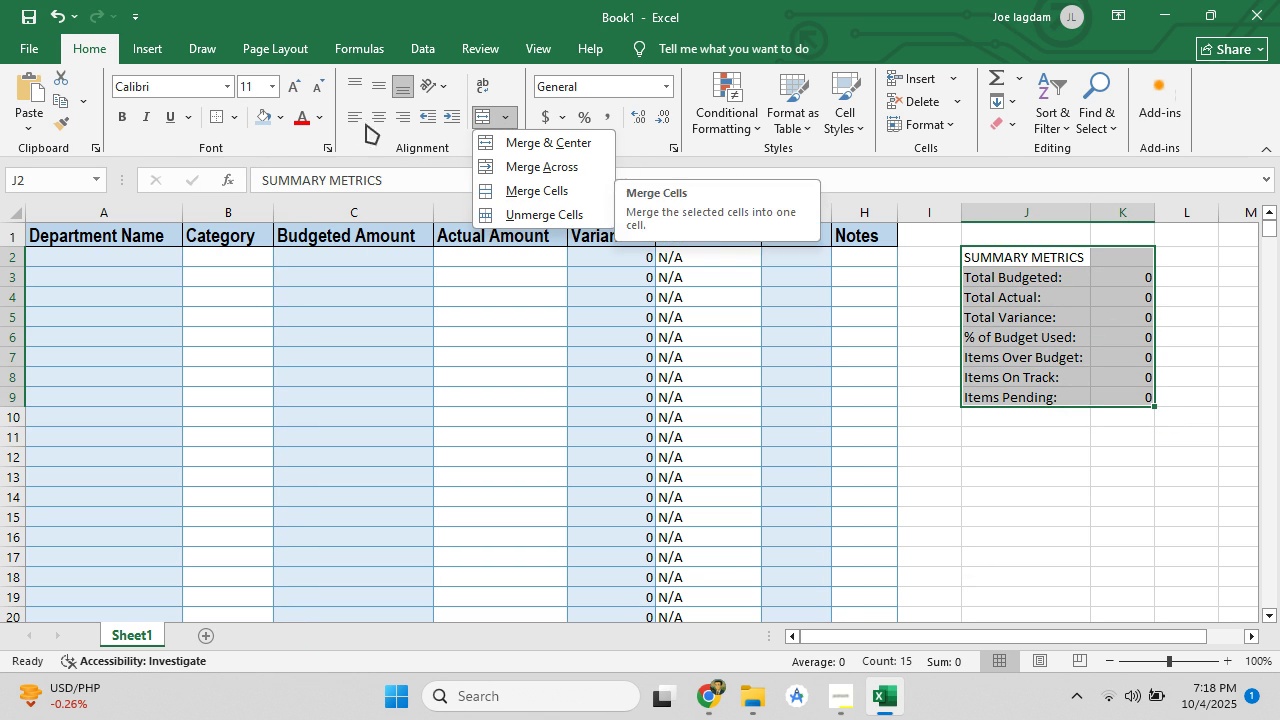 
left_click([268, 120])
 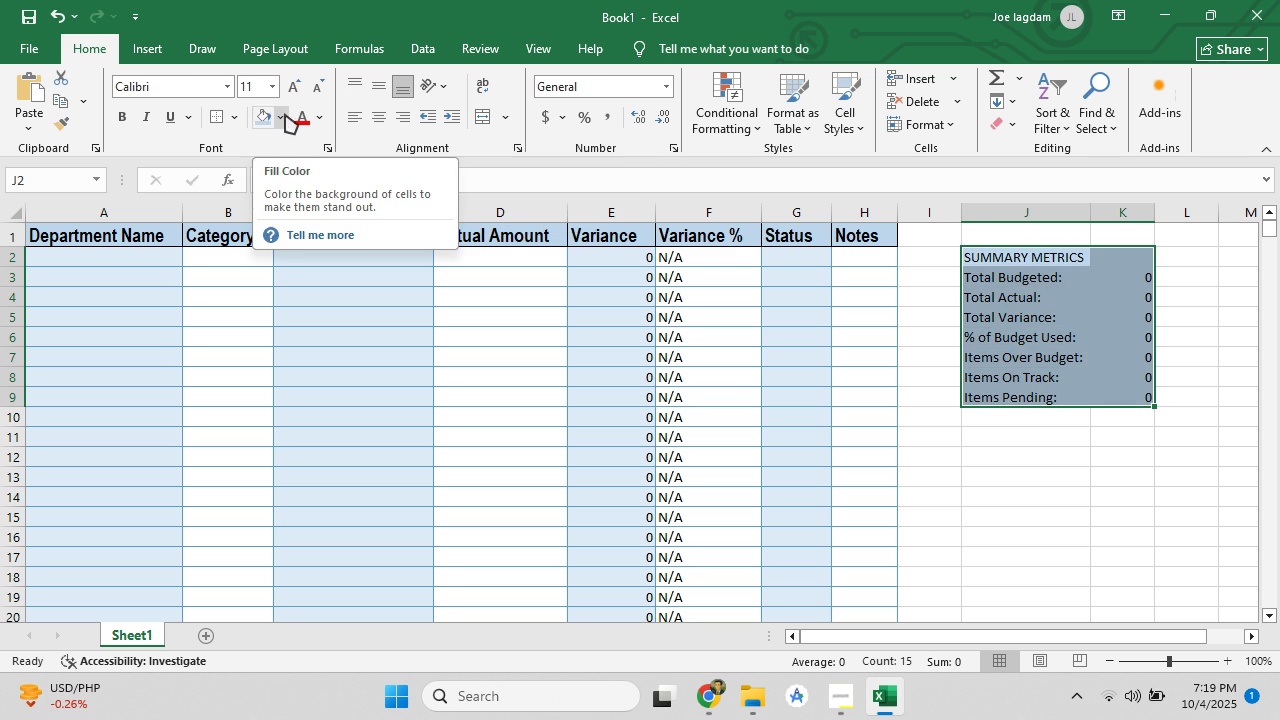 
left_click([284, 120])
 